 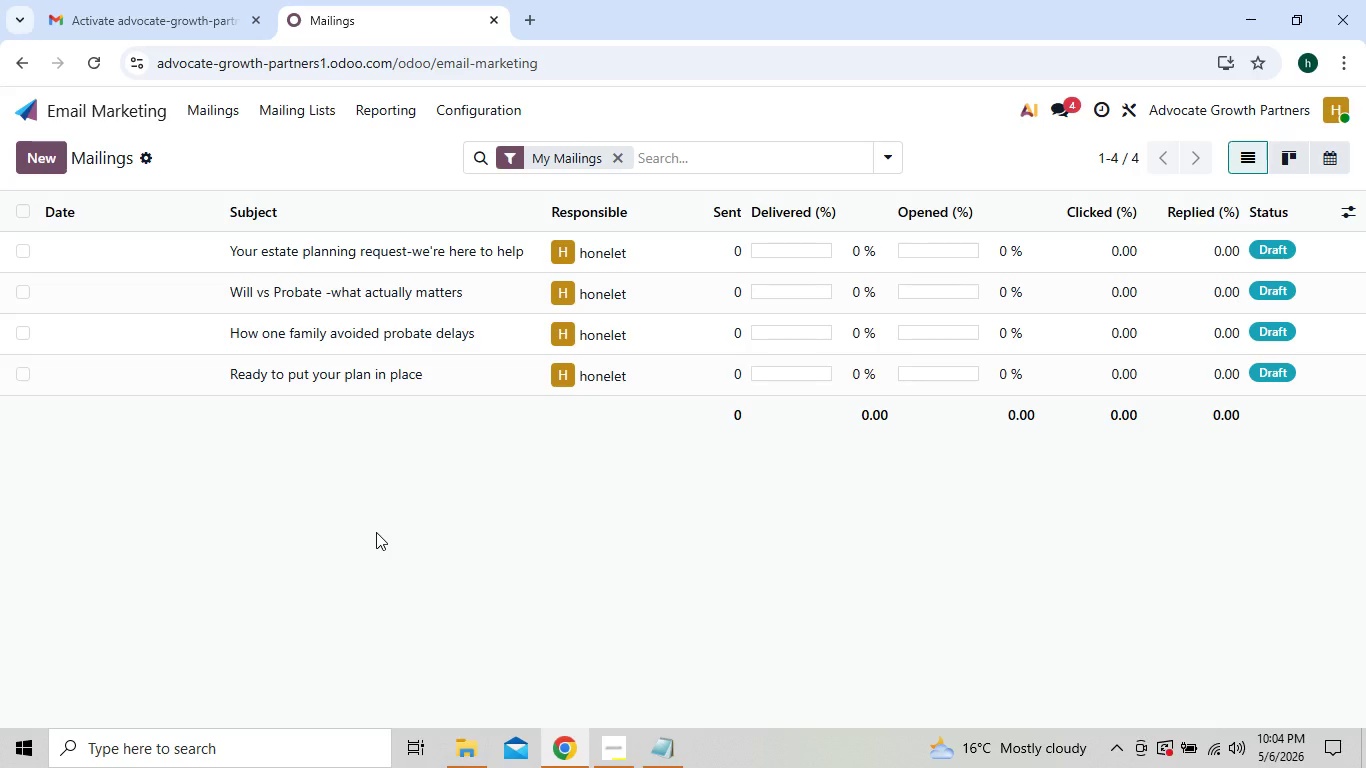 
left_click([438, 265])
 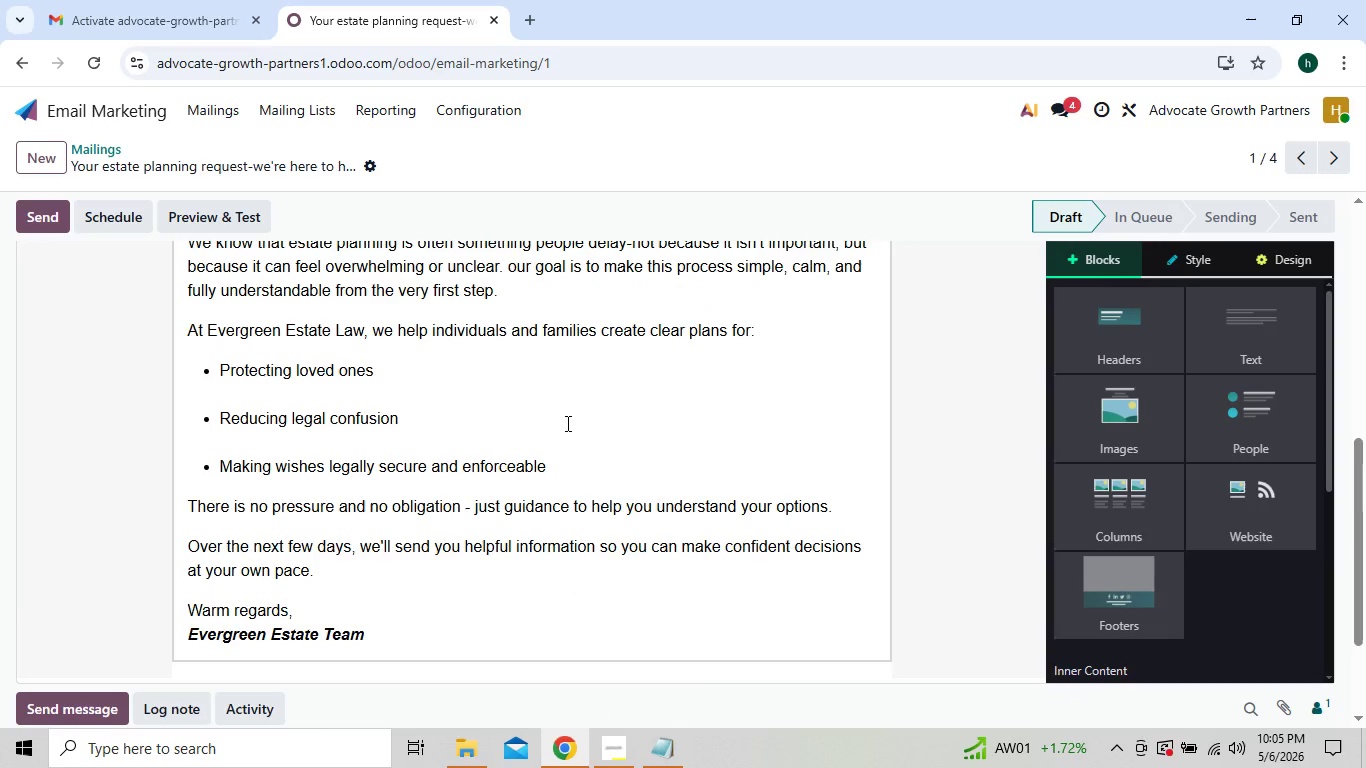 
wait(27.36)
 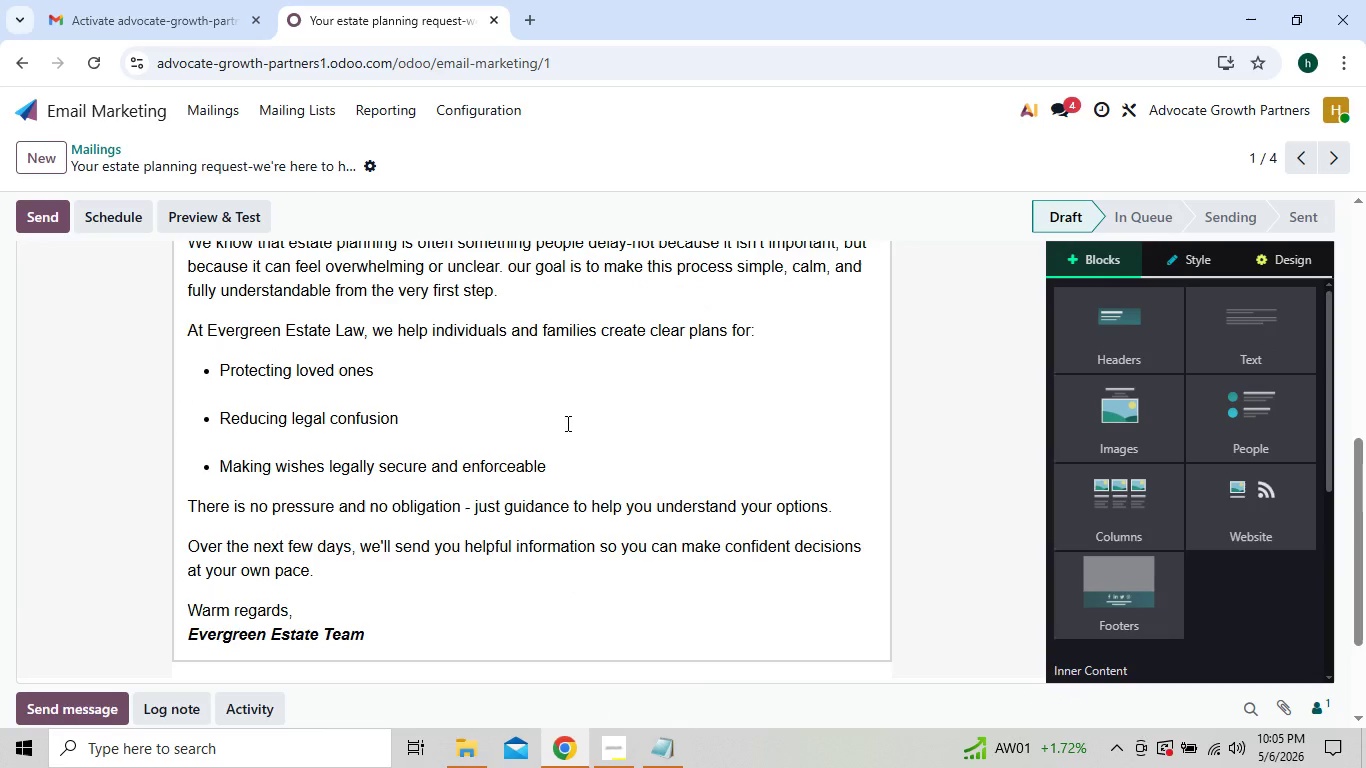 
left_click([206, 112])
 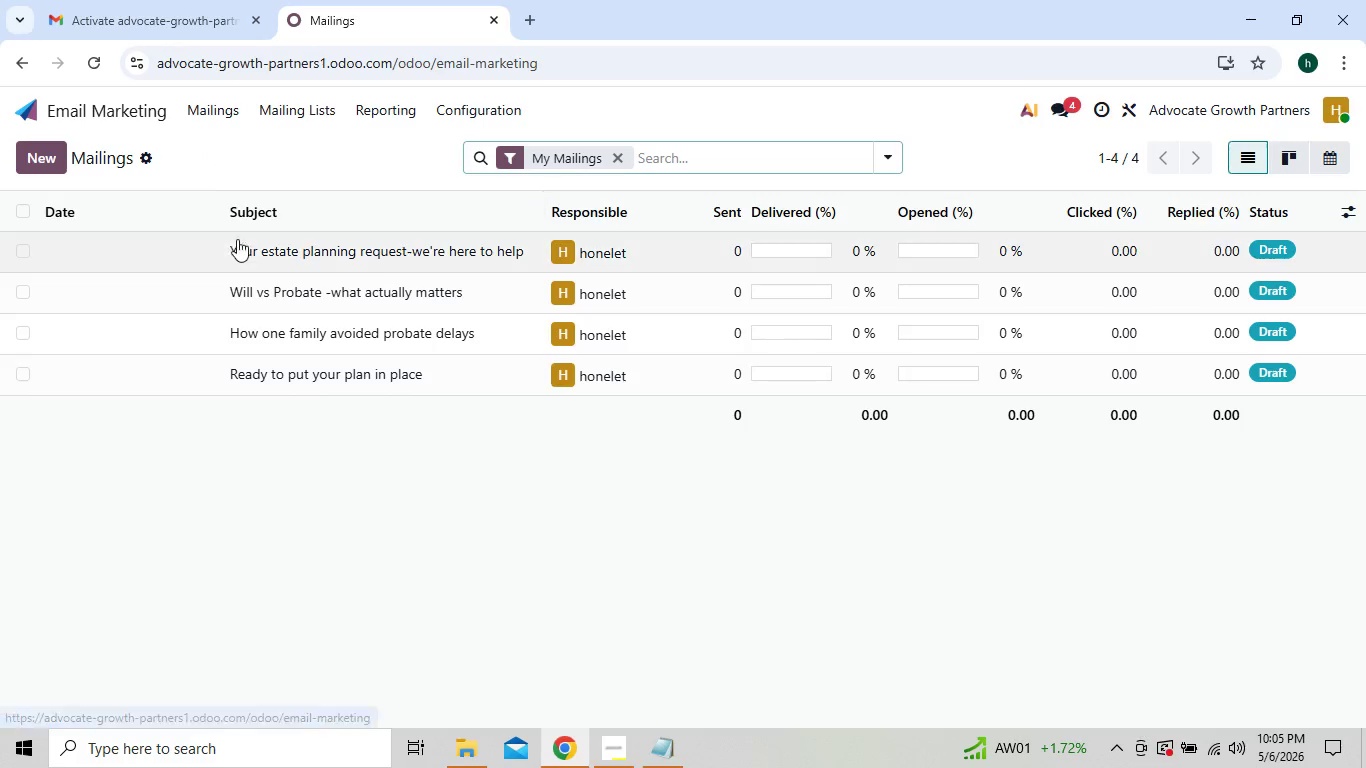 
mouse_move([256, 265])
 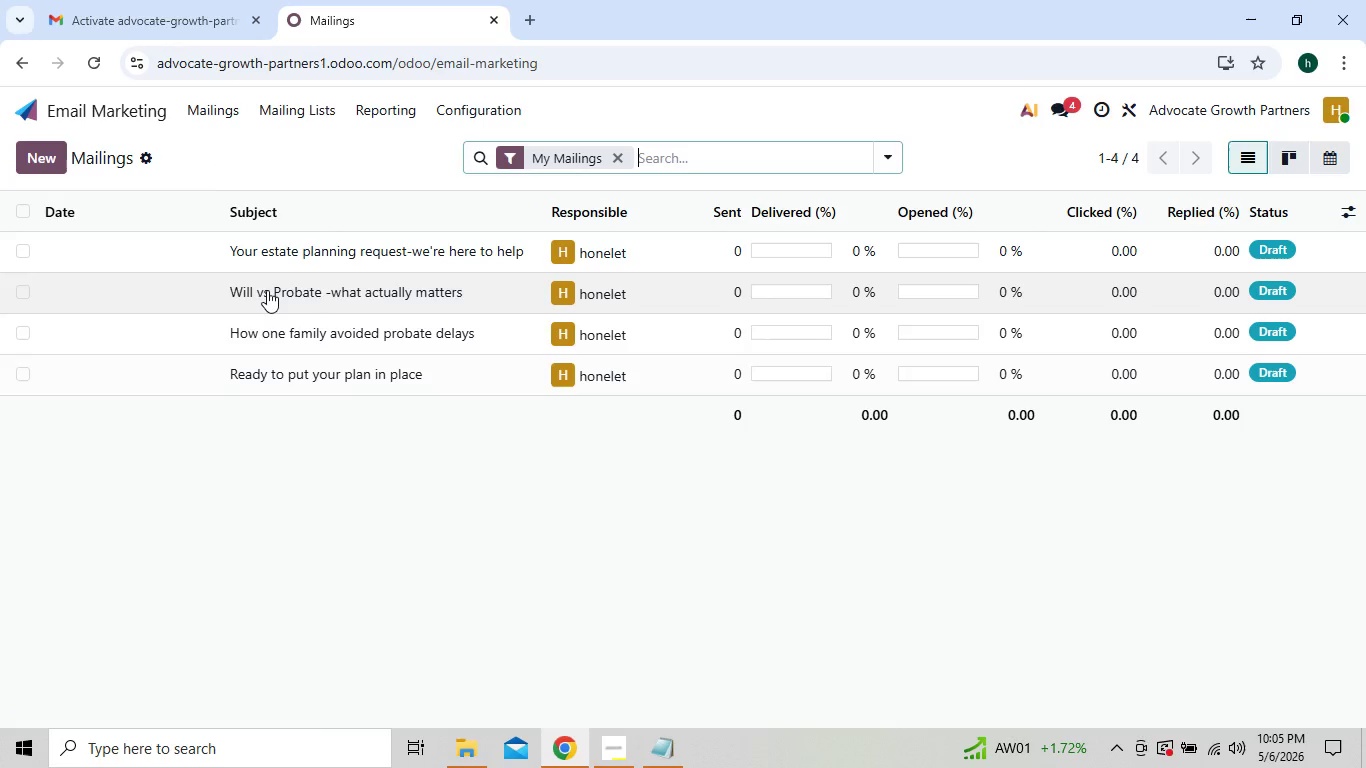 
left_click([267, 290])
 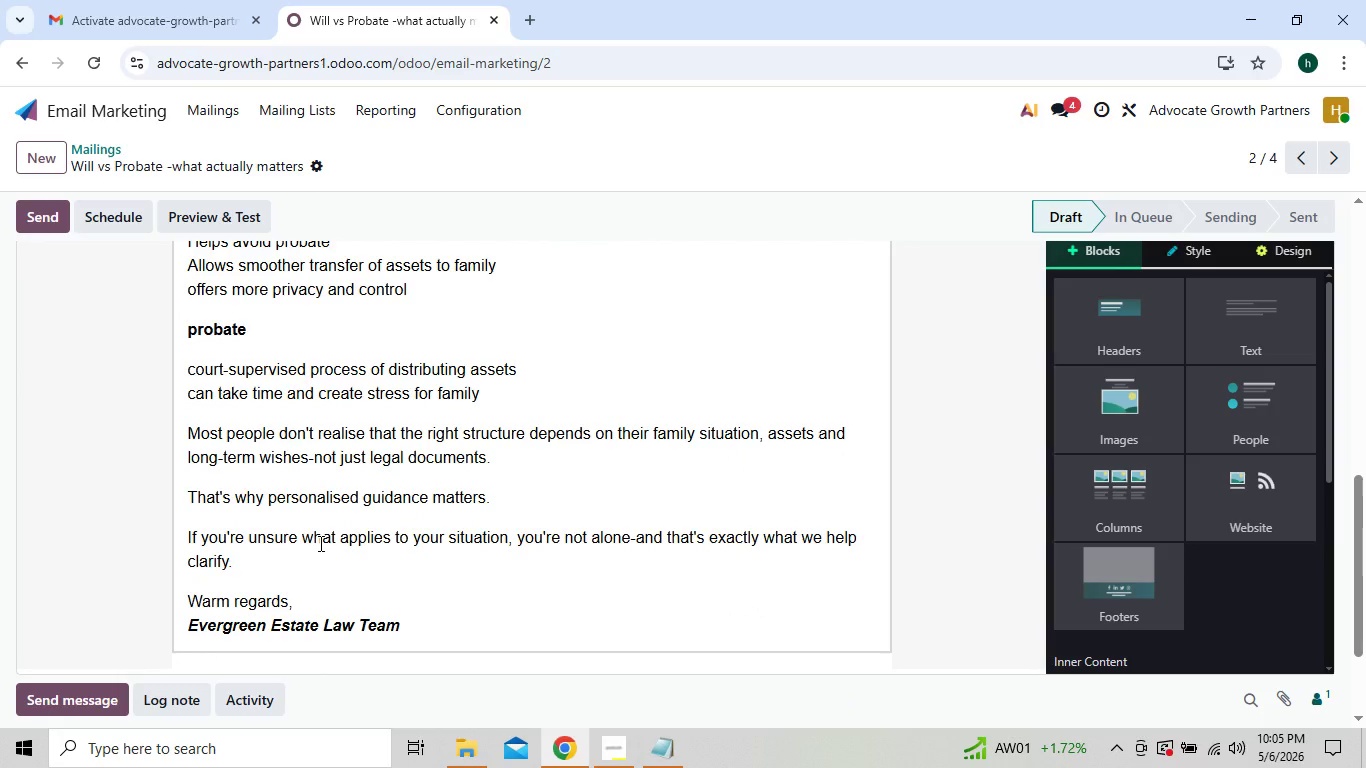 
wait(17.25)
 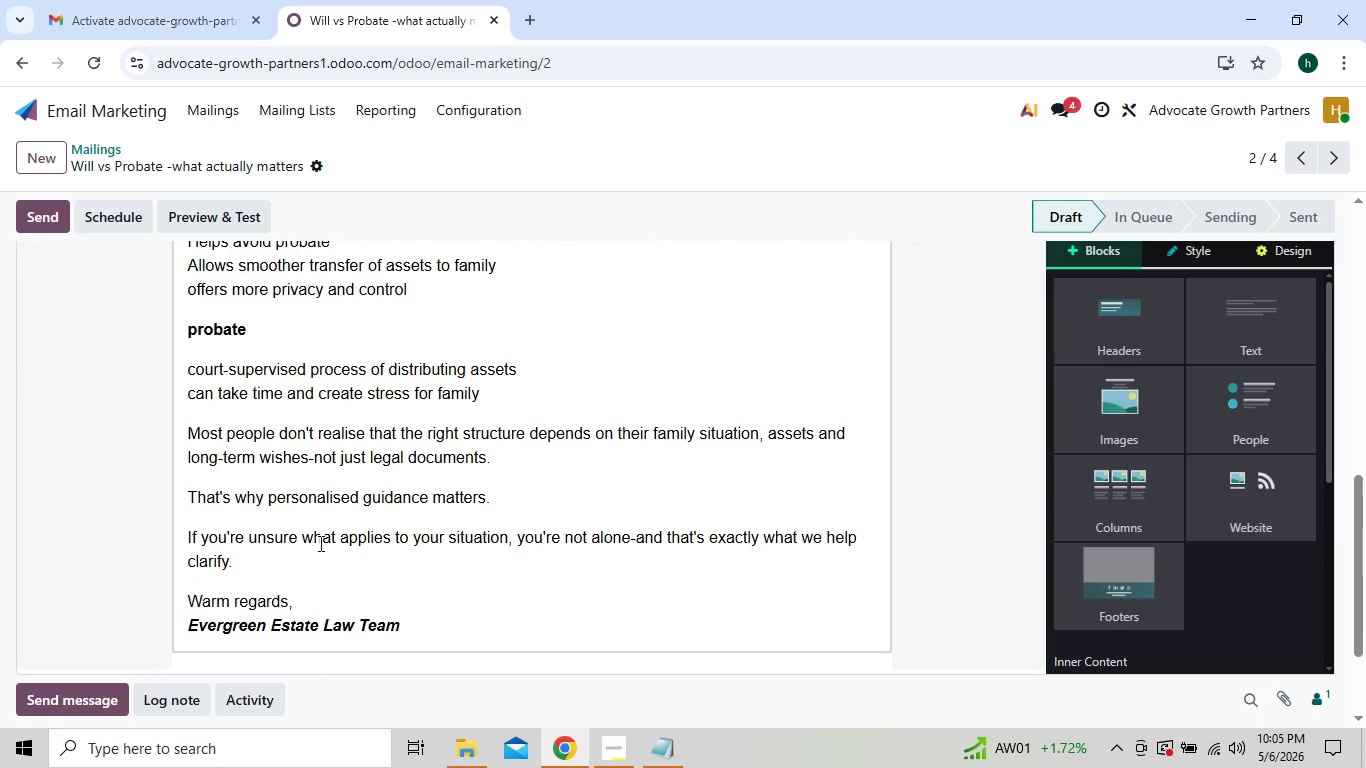 
left_click([217, 124])
 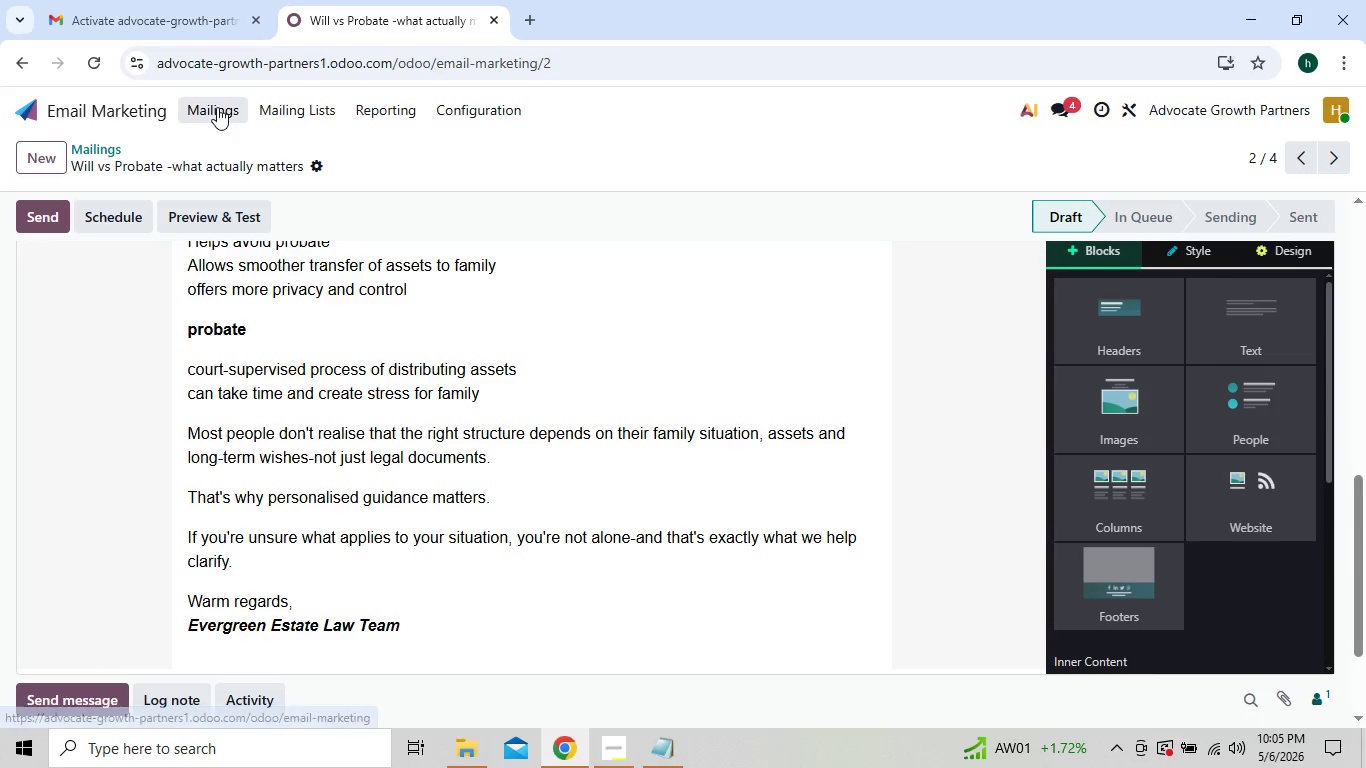 
left_click([217, 107])
 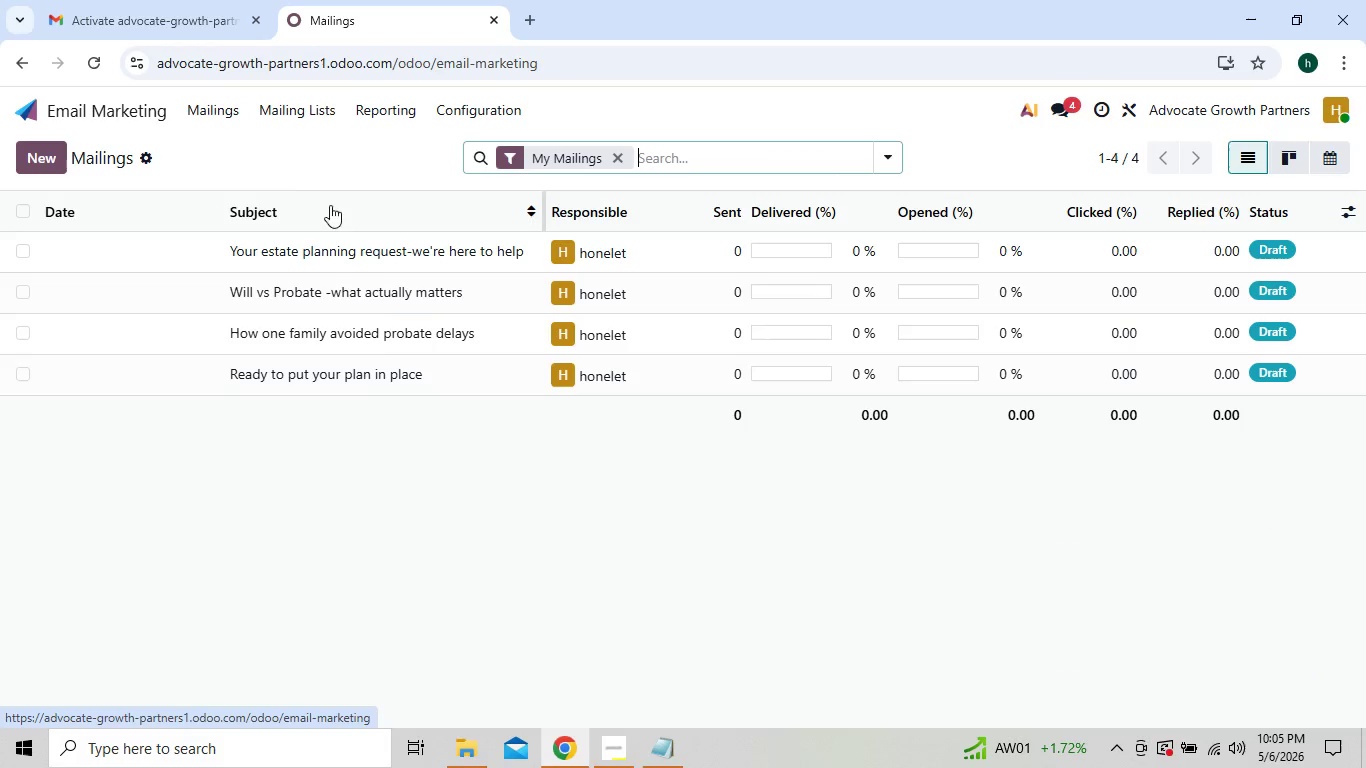 
mouse_move([372, 349])
 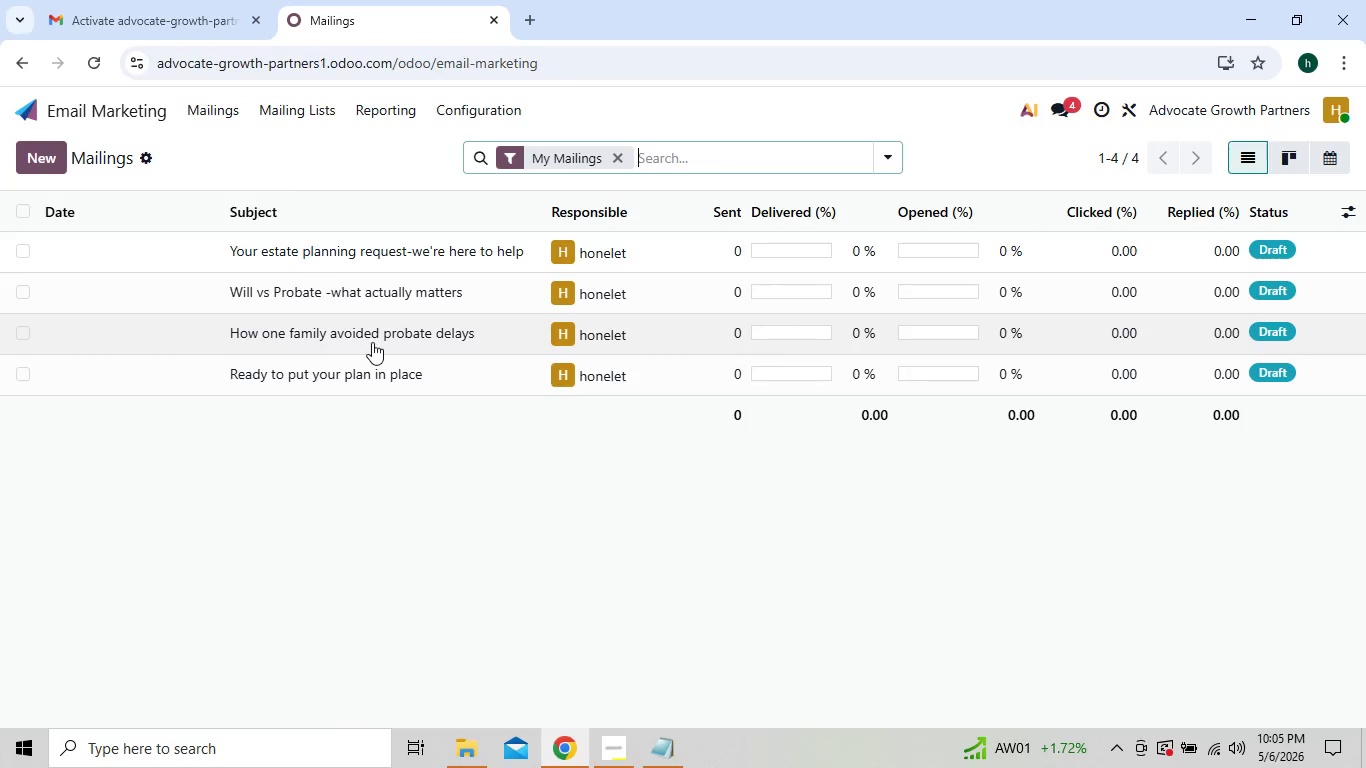 
left_click([372, 342])
 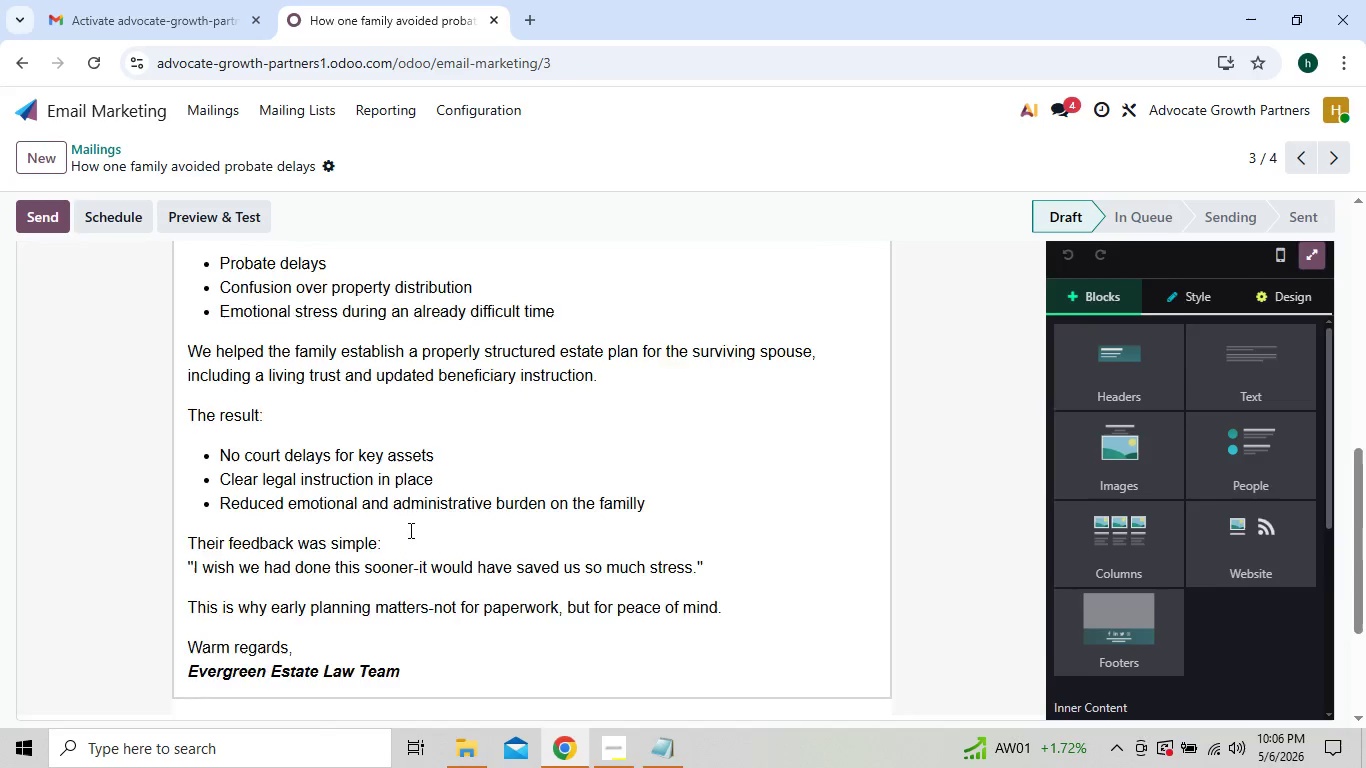 
wait(12.73)
 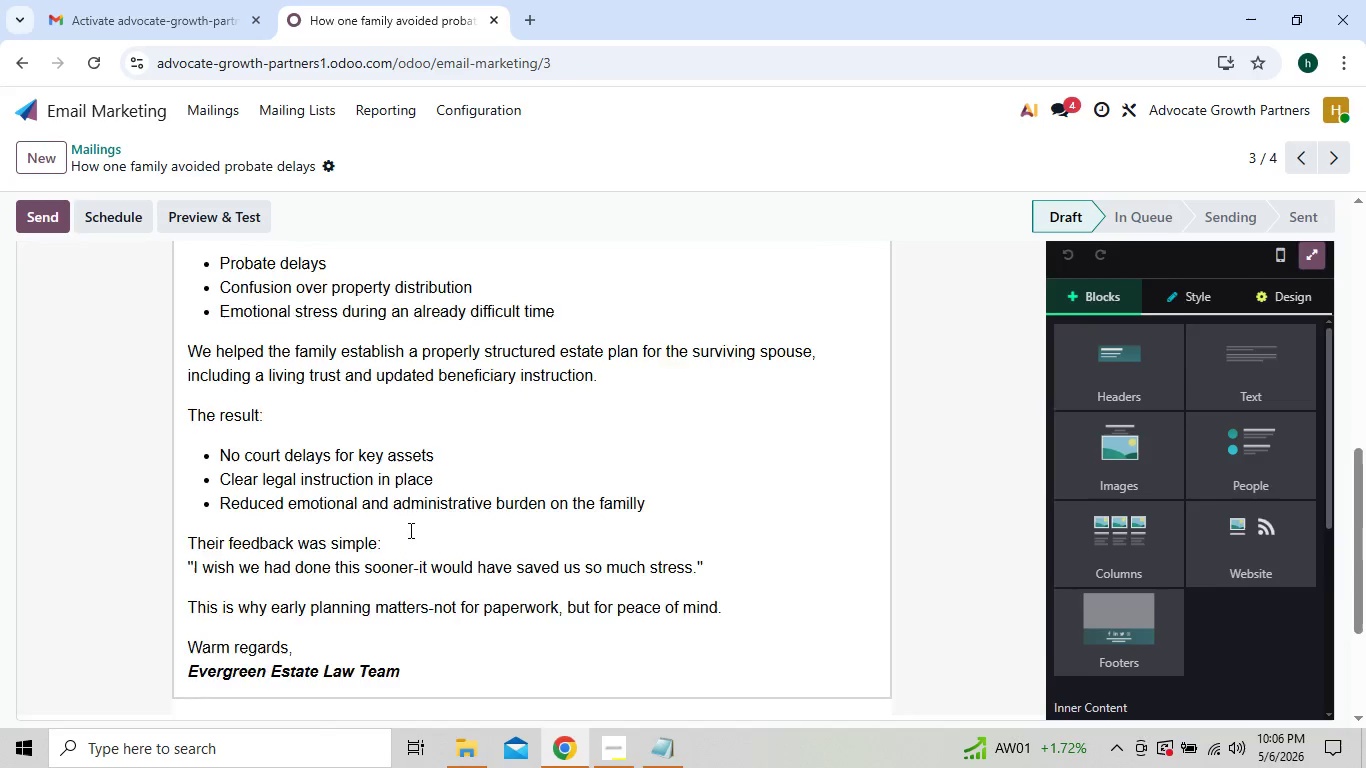 
left_click([198, 113])
 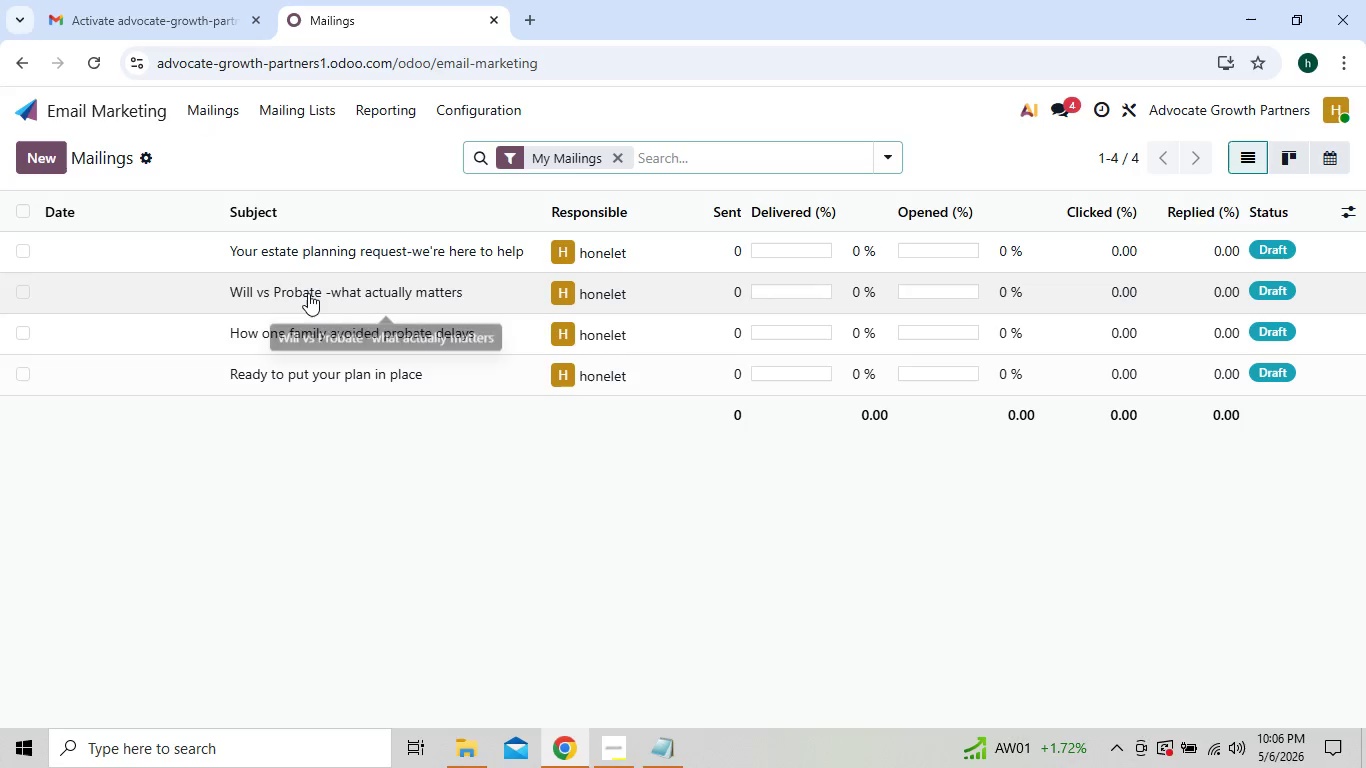 
left_click([308, 293])
 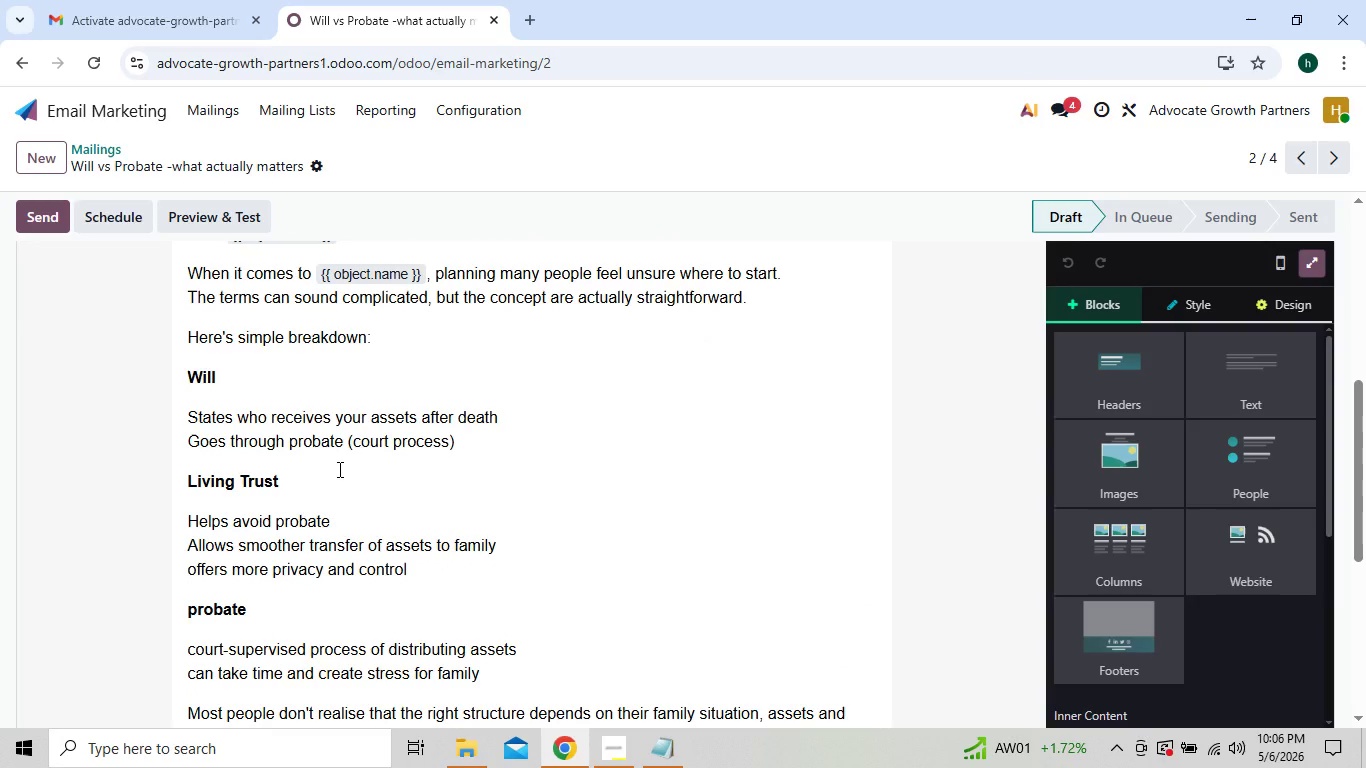 
wait(15.08)
 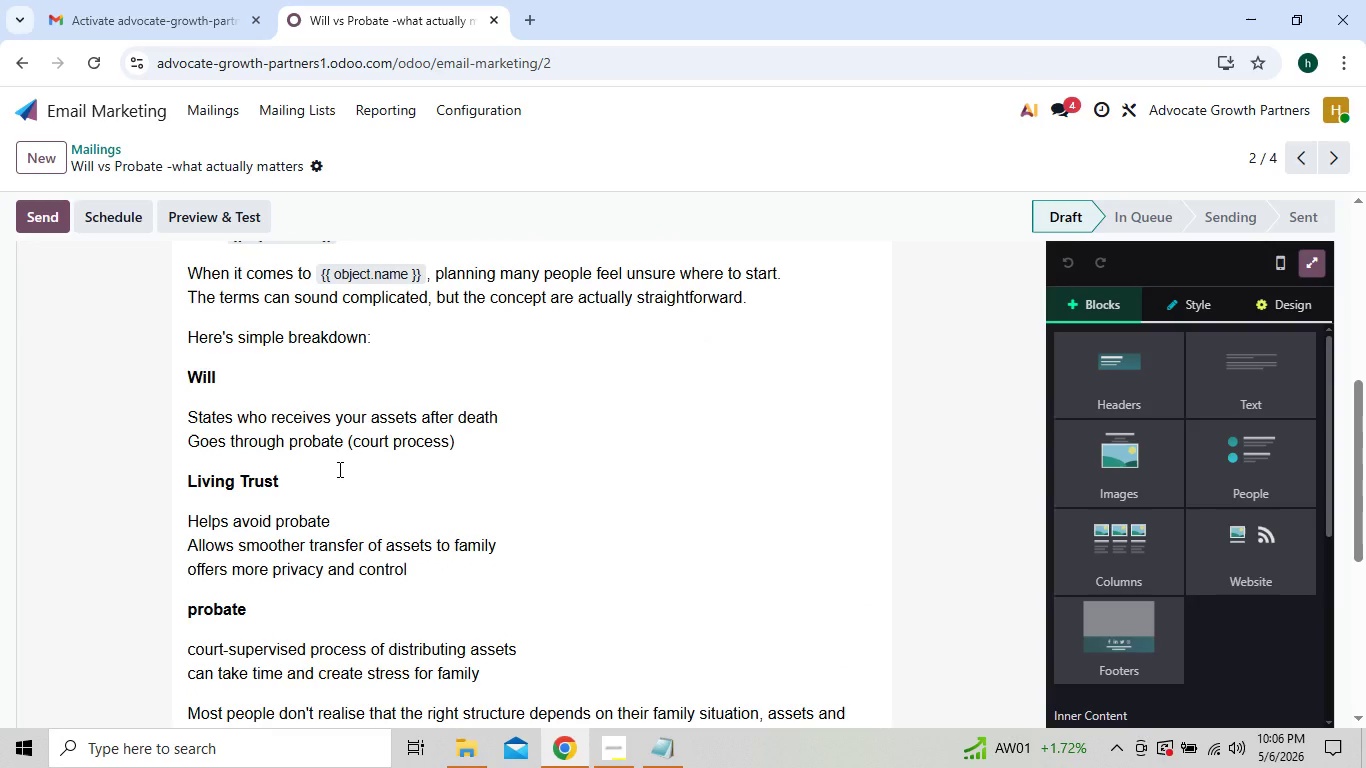 
left_click([204, 126])
 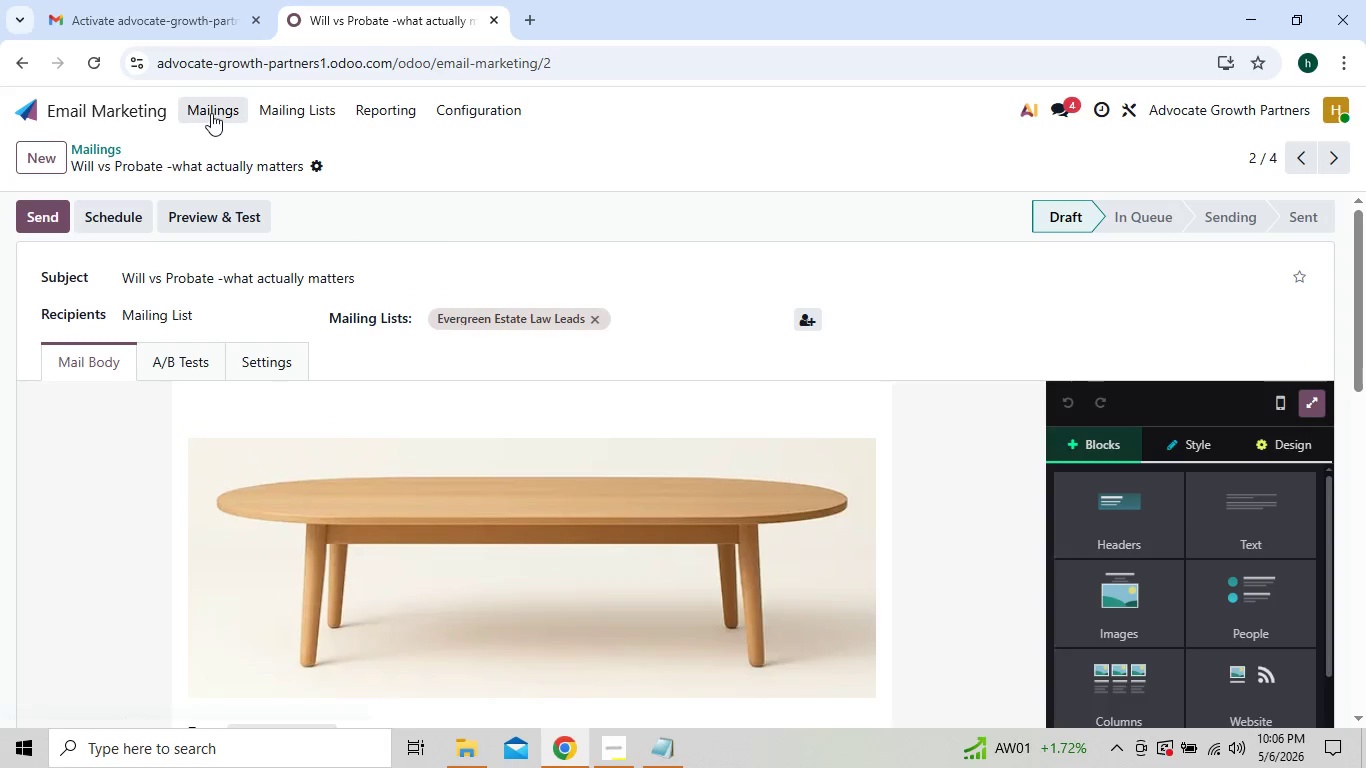 
left_click([211, 113])
 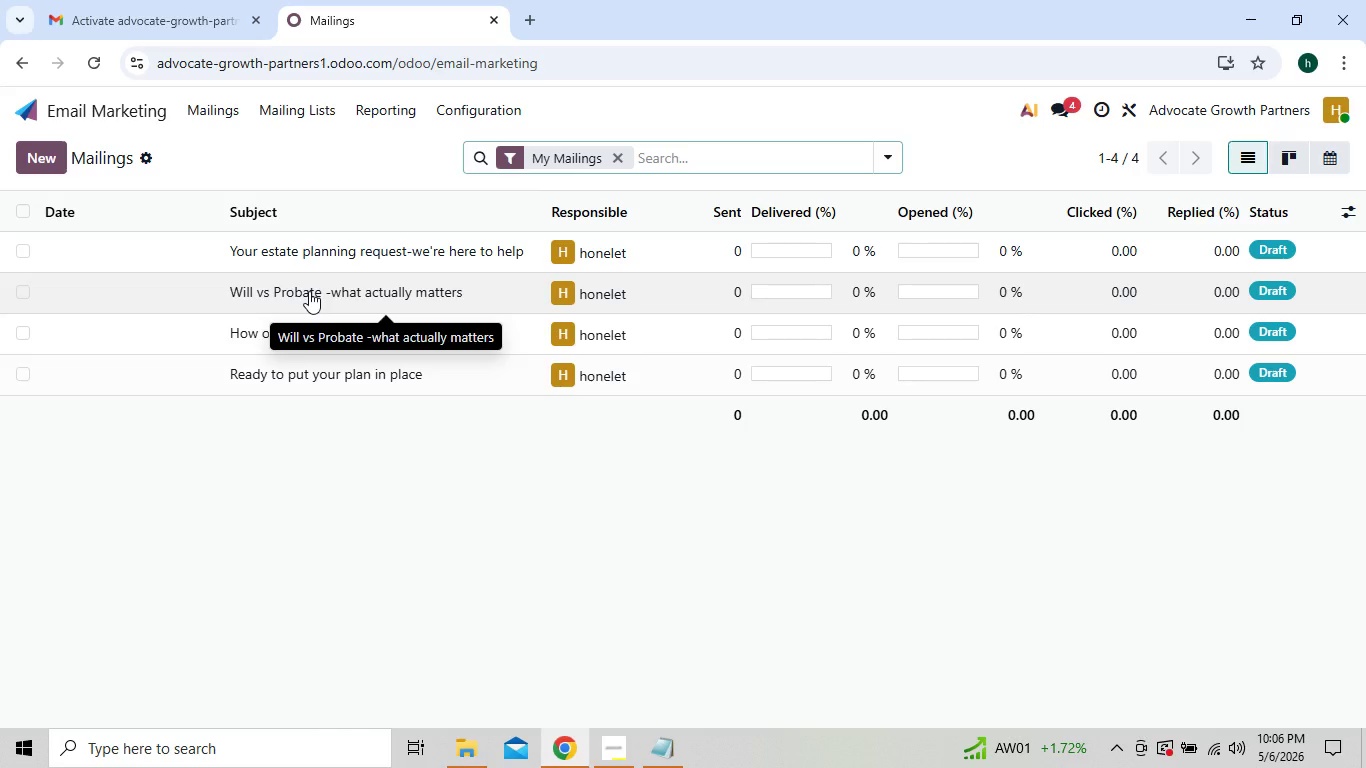 
wait(11.44)
 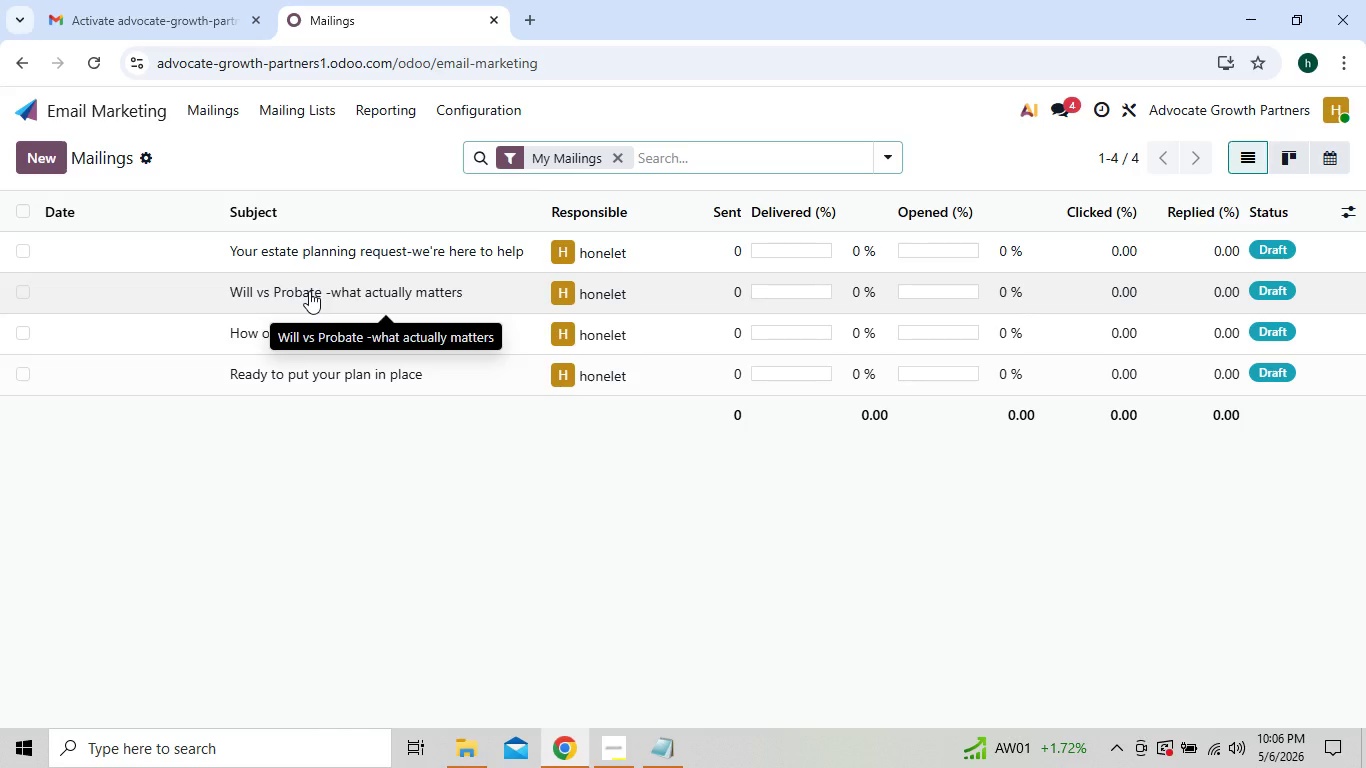 
left_click([309, 291])
 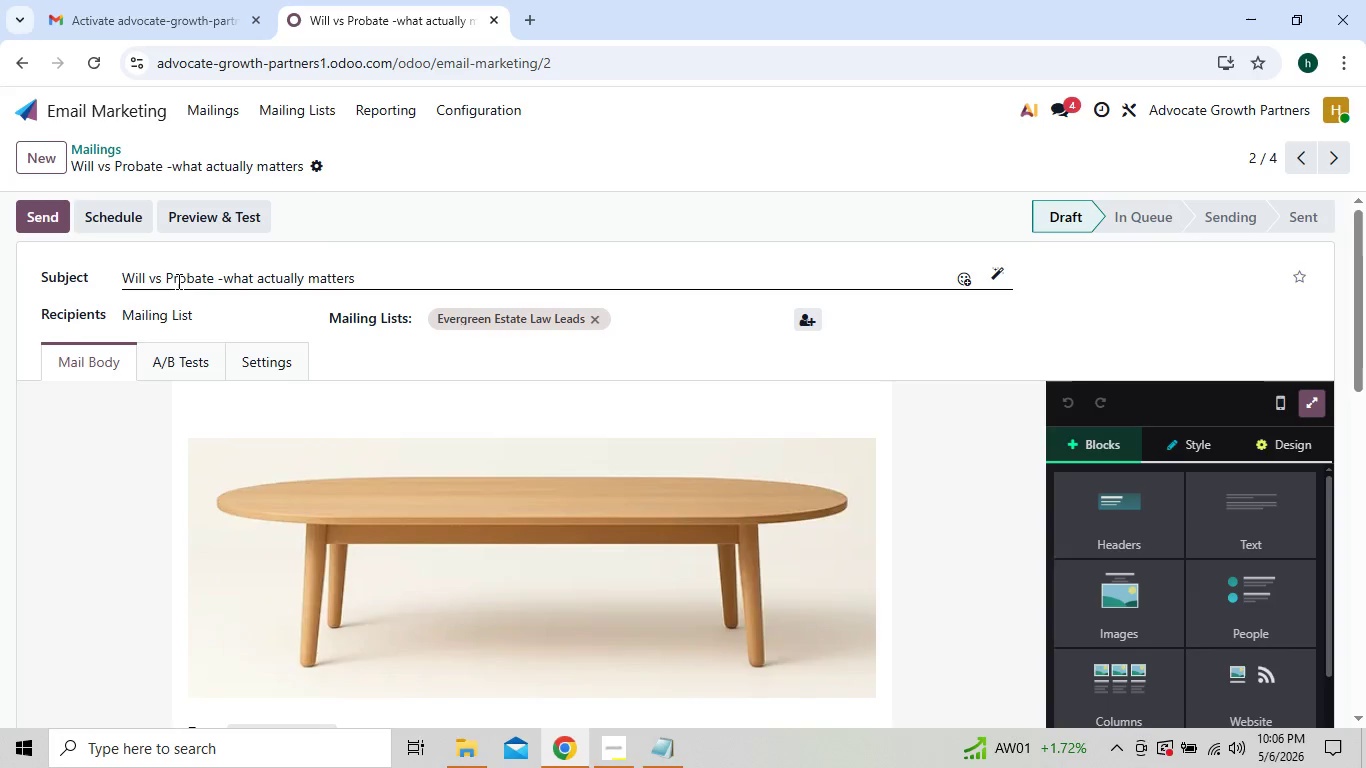 
left_click([163, 273])
 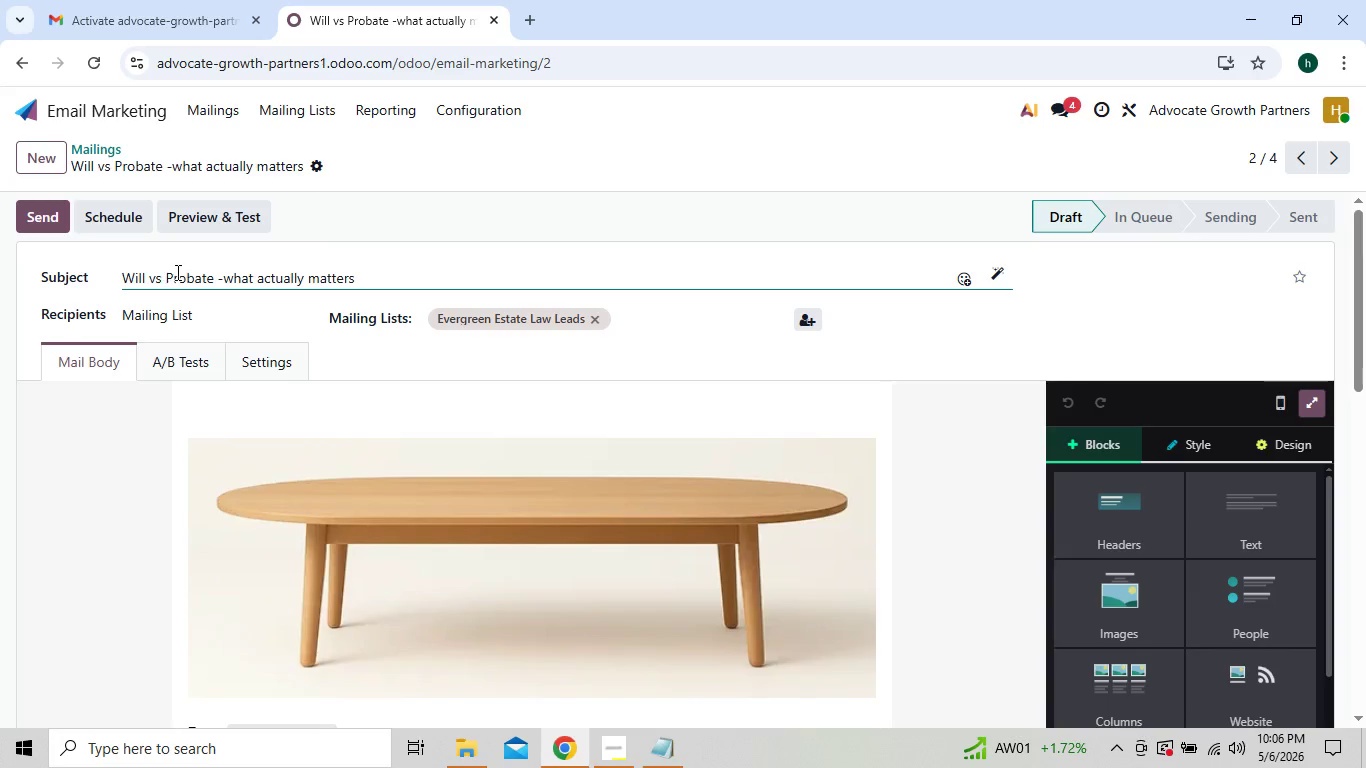 
key(Space)
 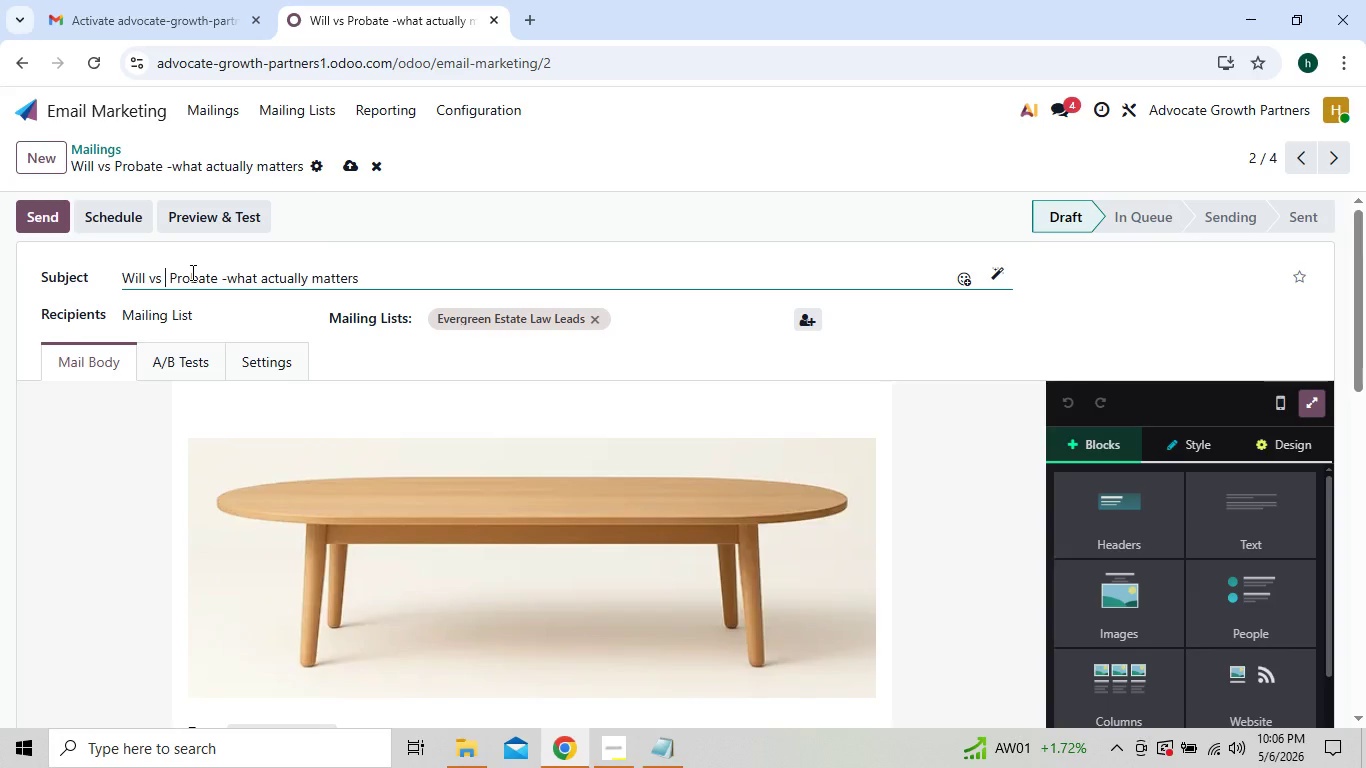 
key(Shift+T)
 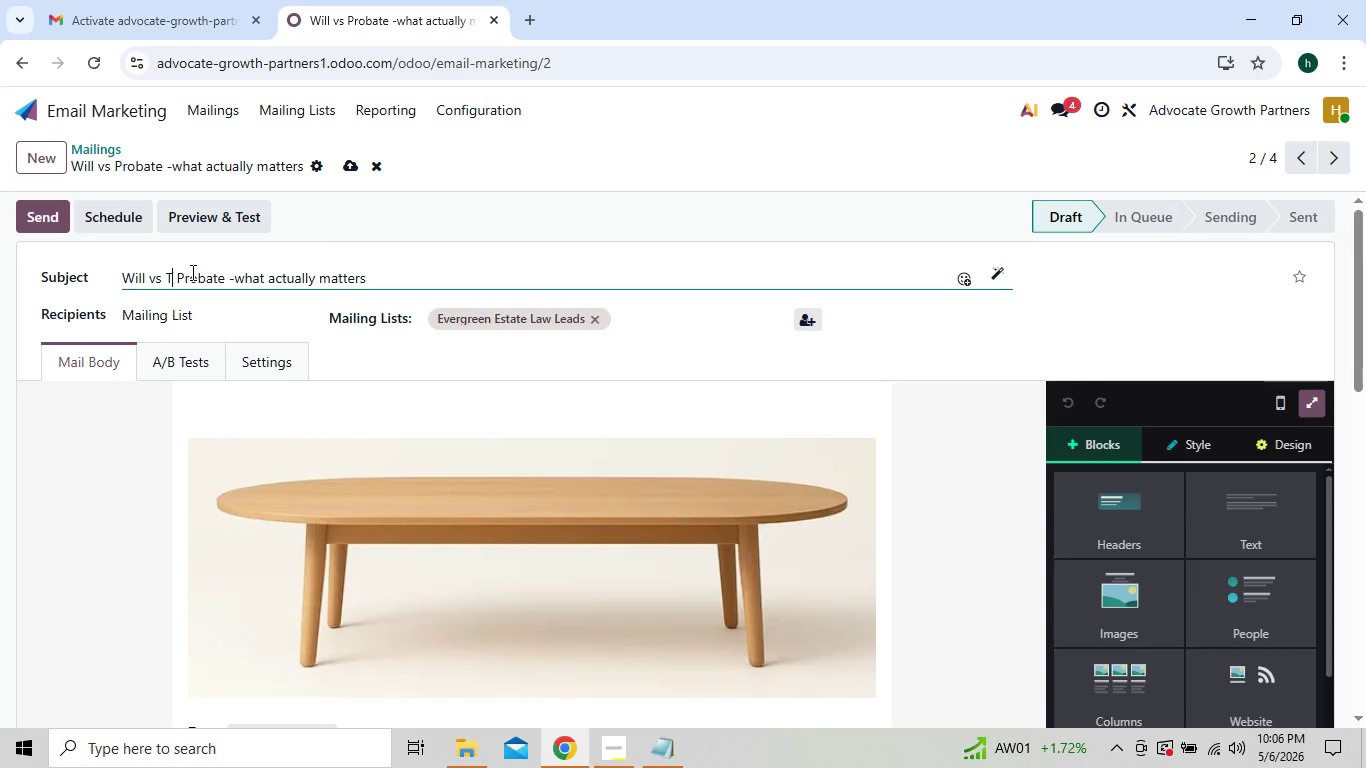 
type(rust)
 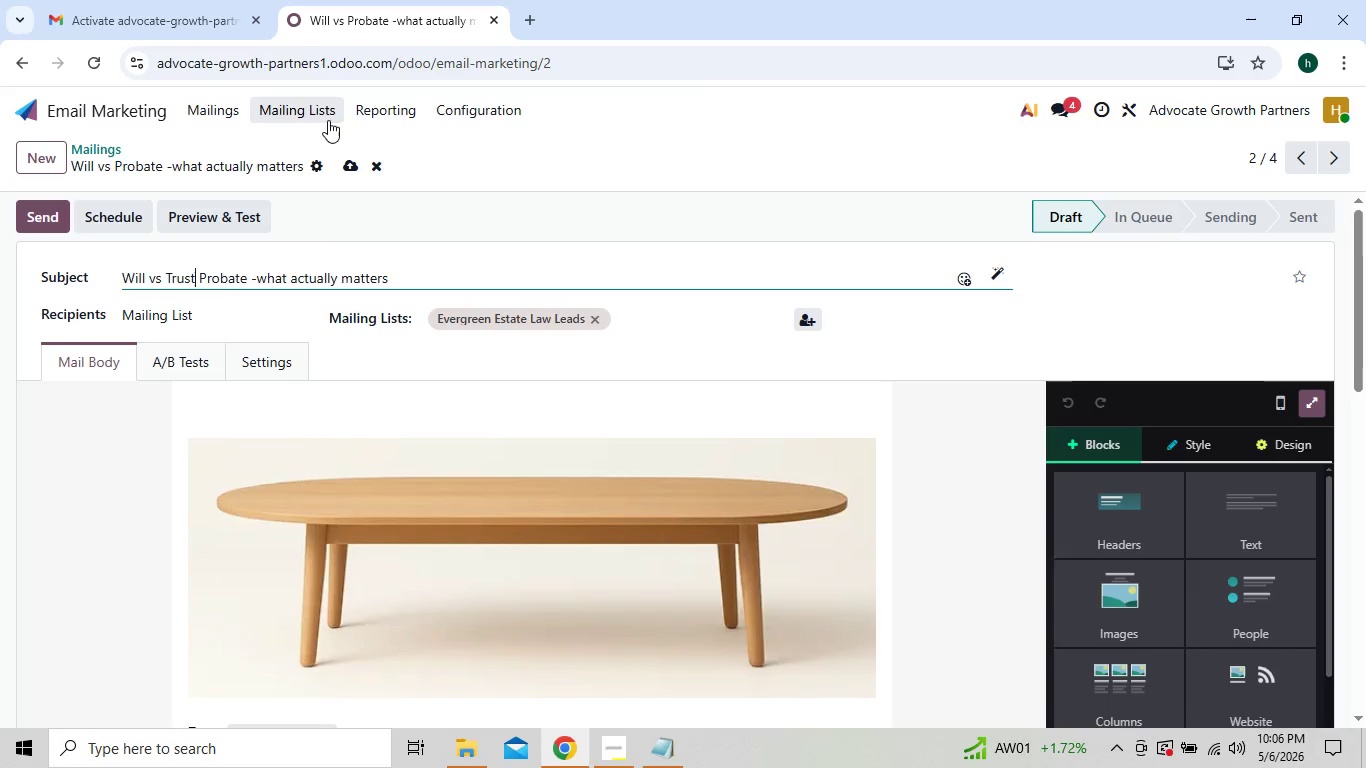 
left_click([352, 175])
 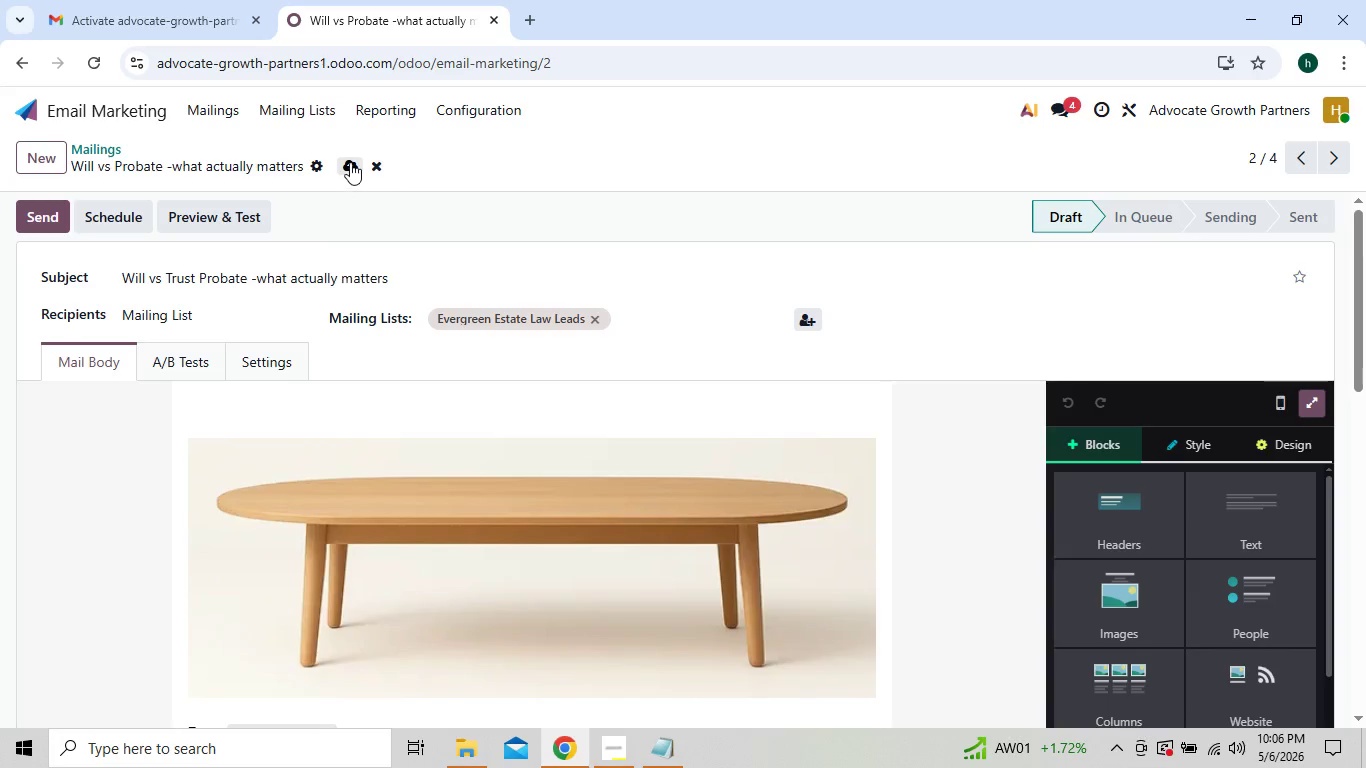 
left_click([350, 162])
 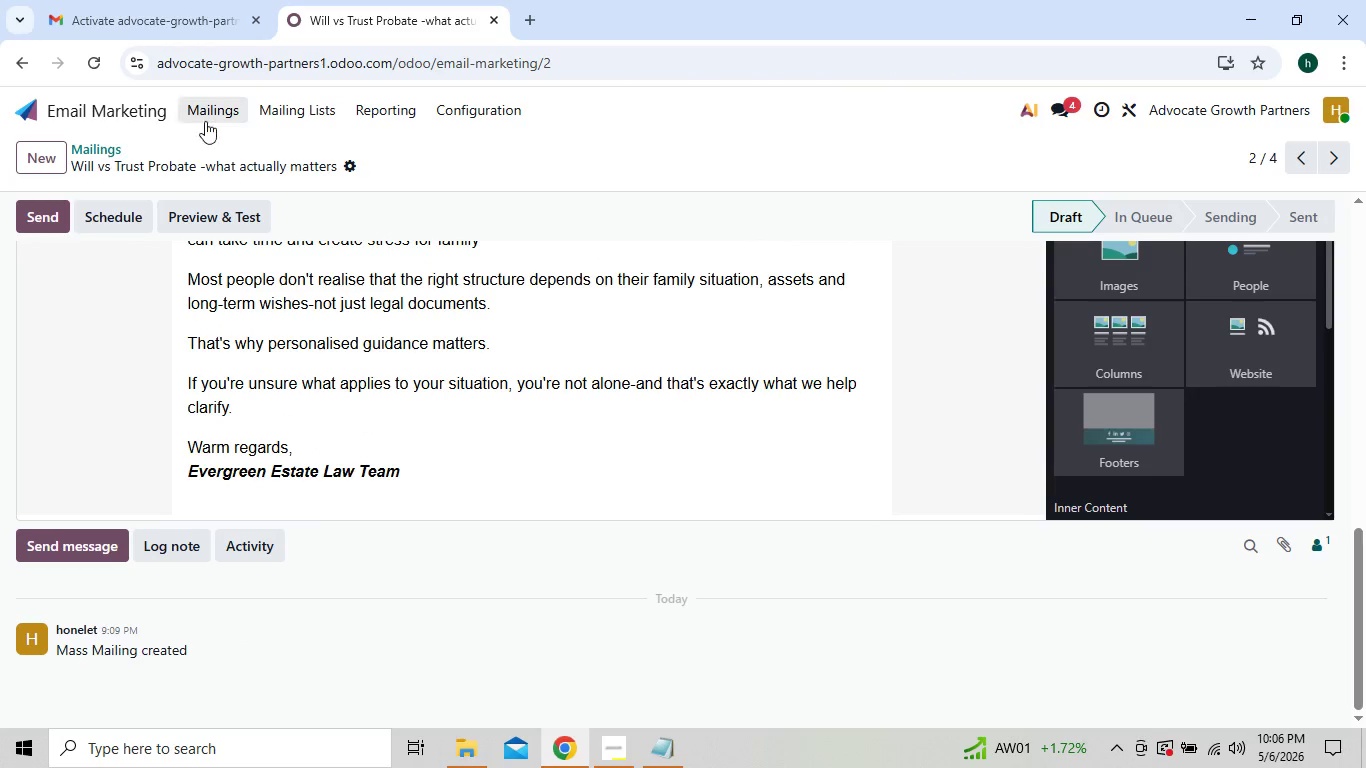 
wait(6.39)
 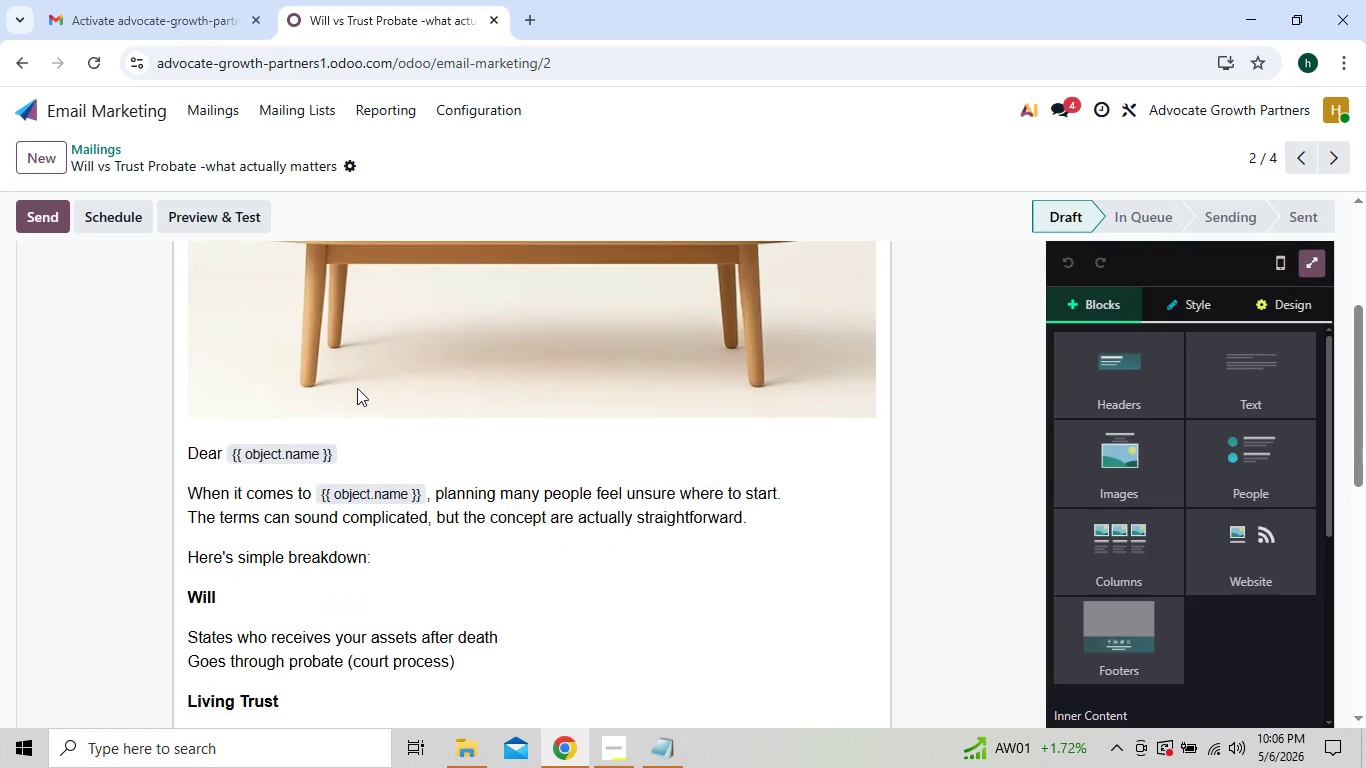 
left_click([205, 121])
 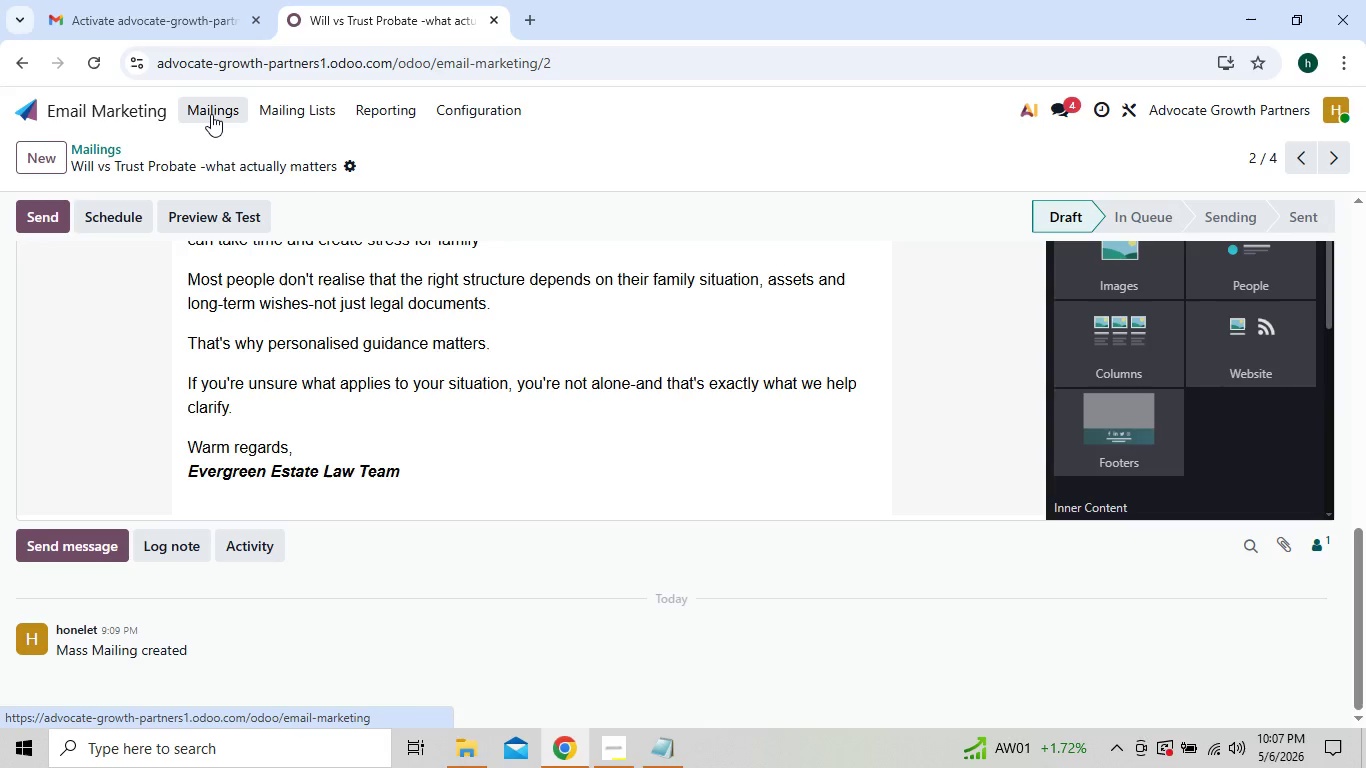 
left_click([211, 114])
 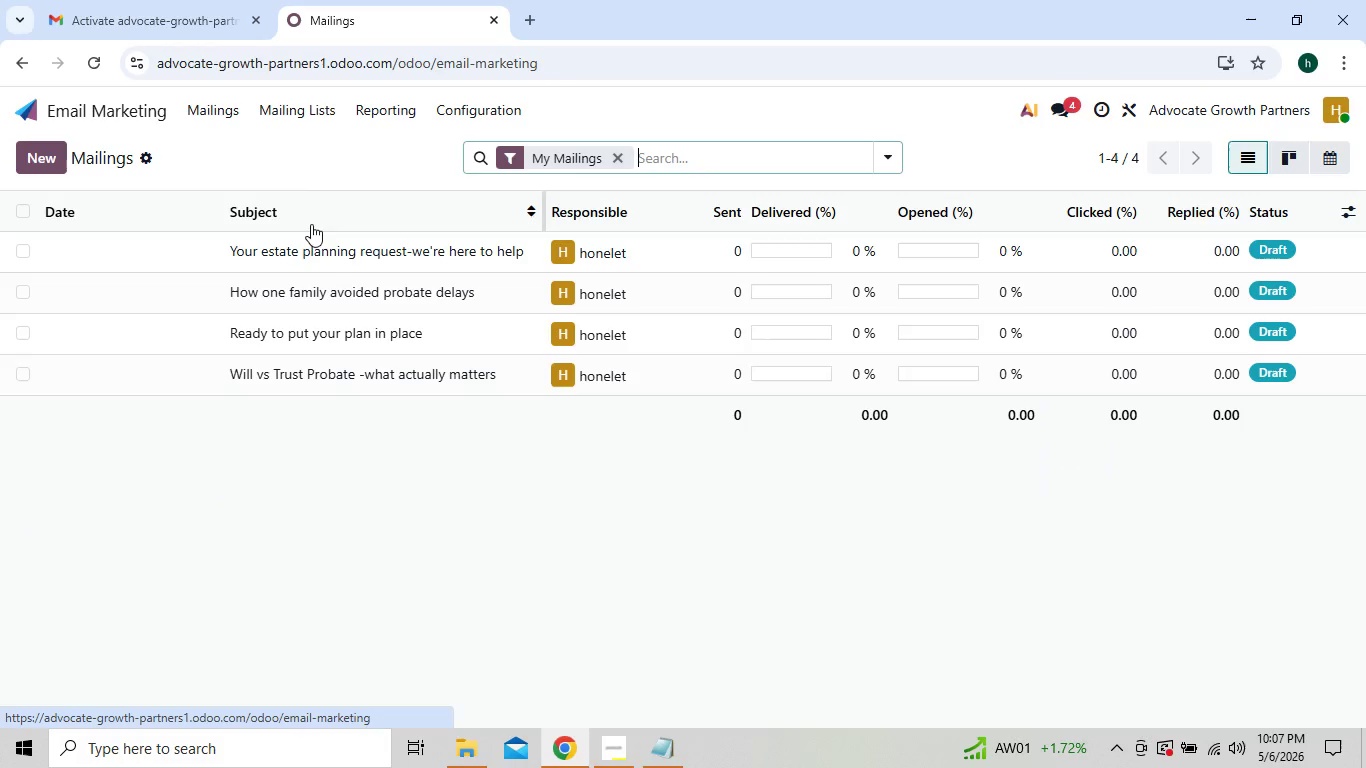 
mouse_move([346, 339])
 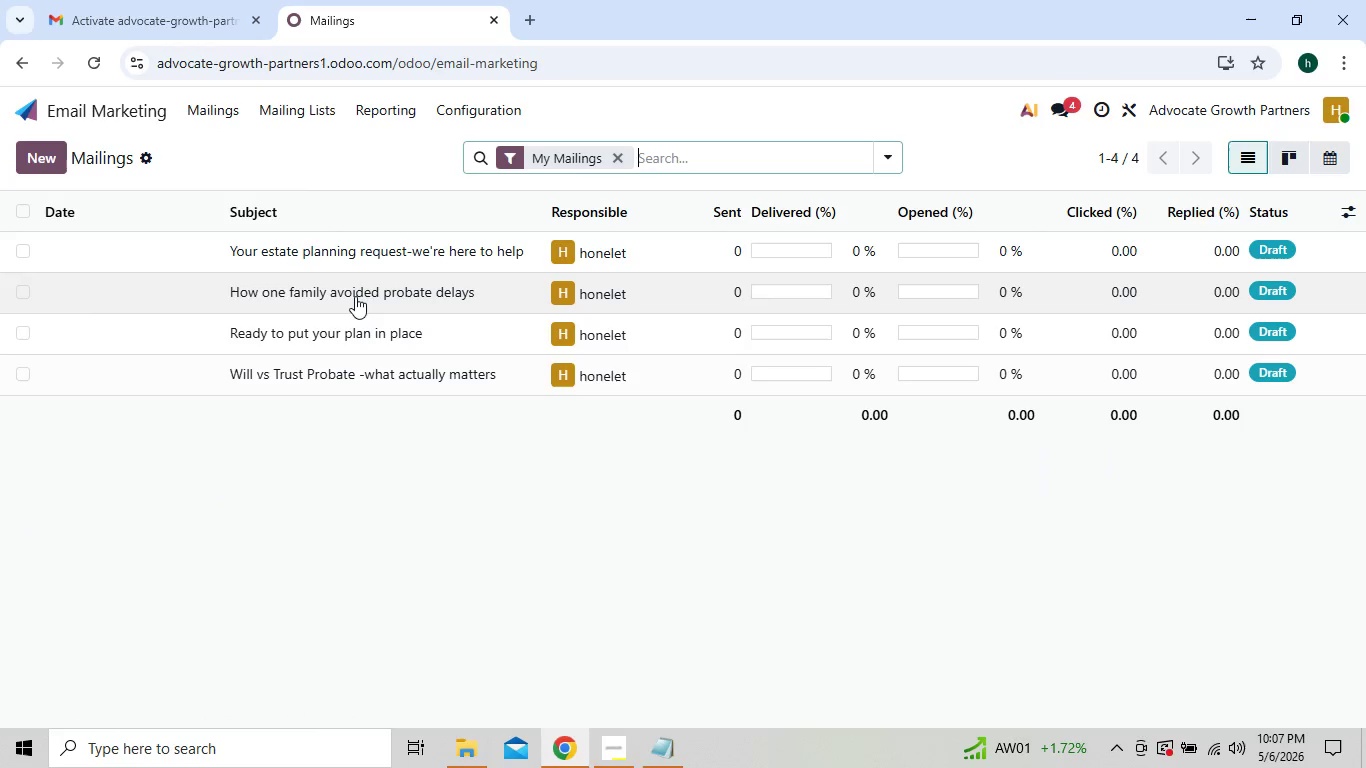 
left_click([356, 295])
 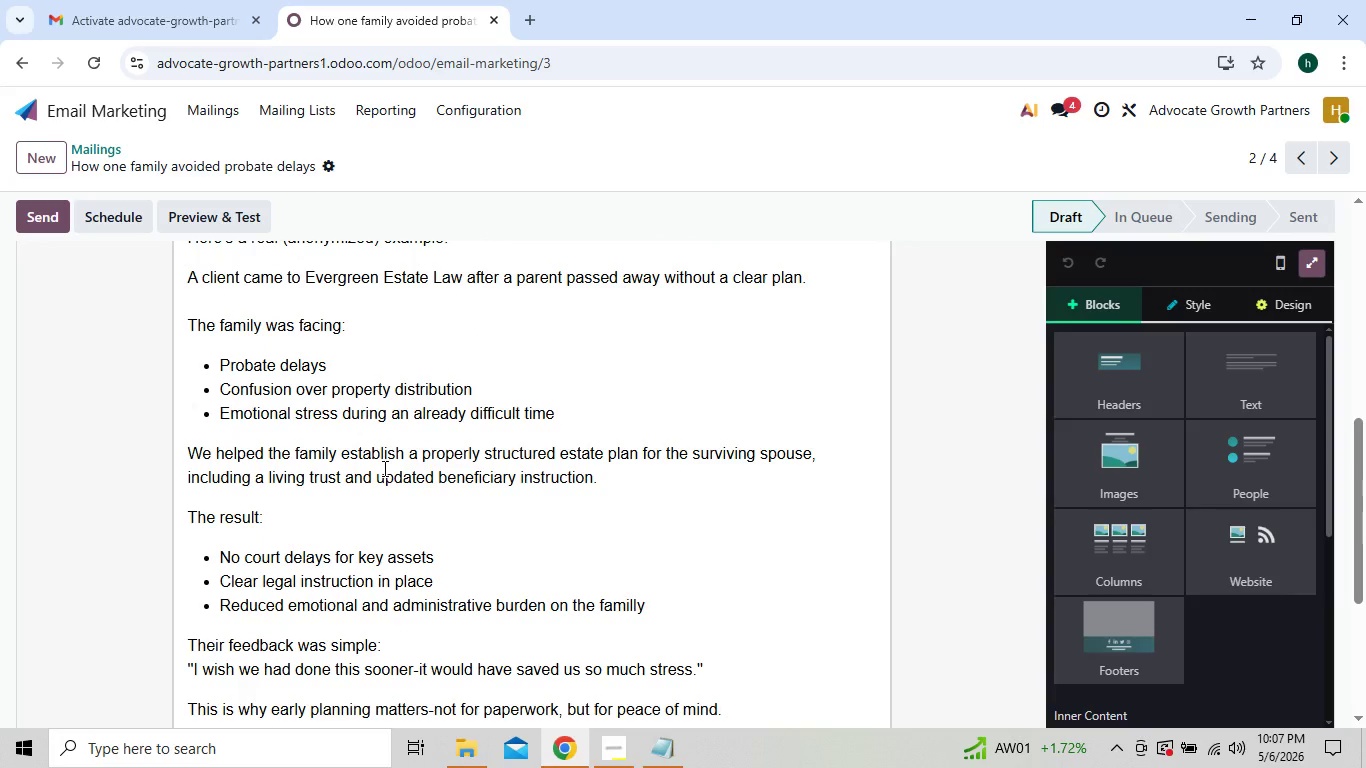 
wait(16.28)
 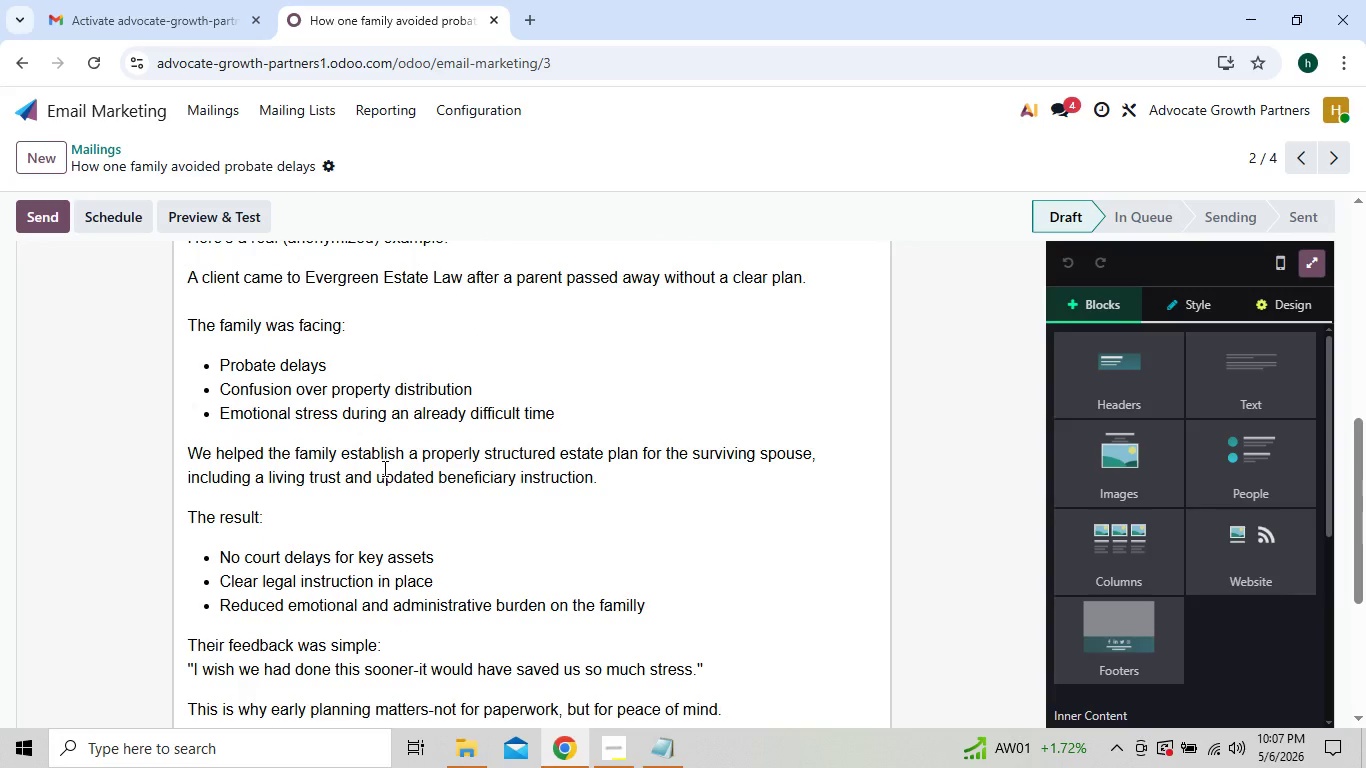 
left_click([202, 106])
 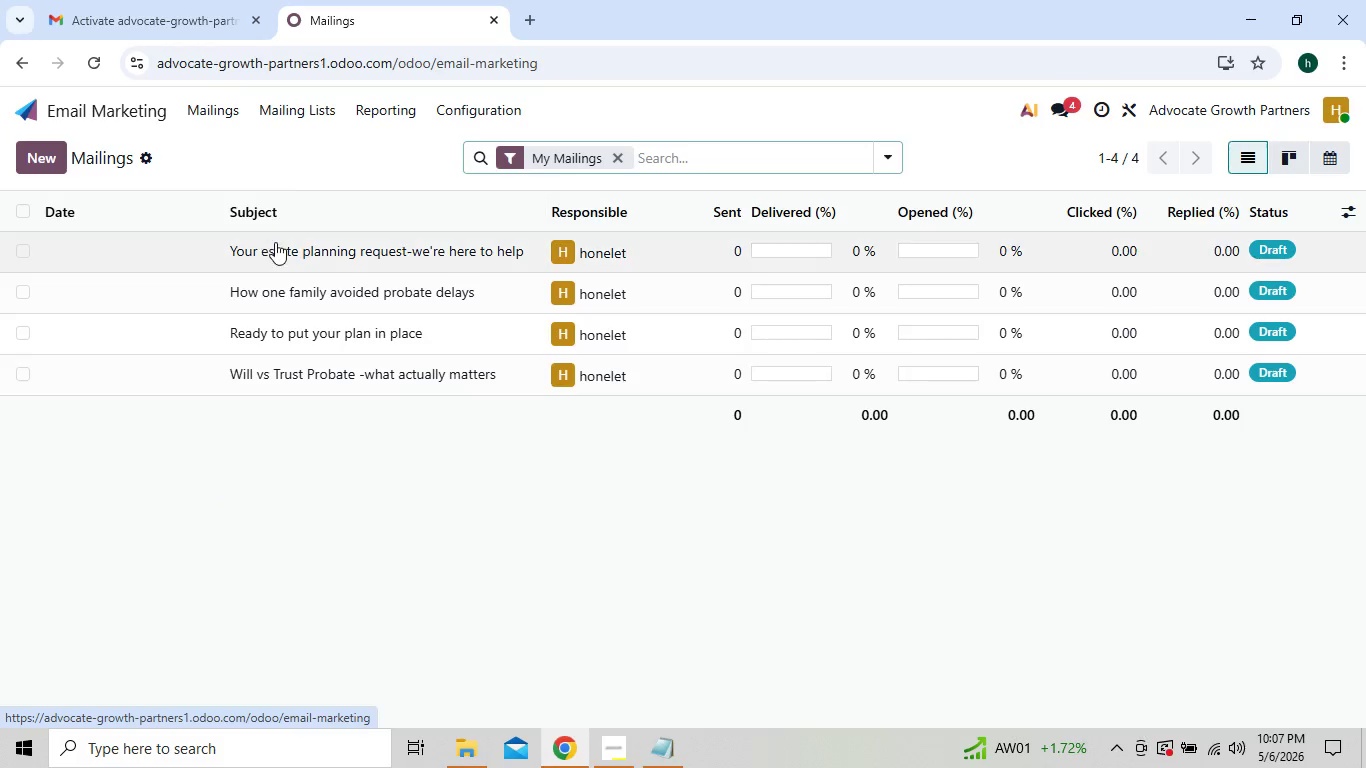 
mouse_move([302, 304])
 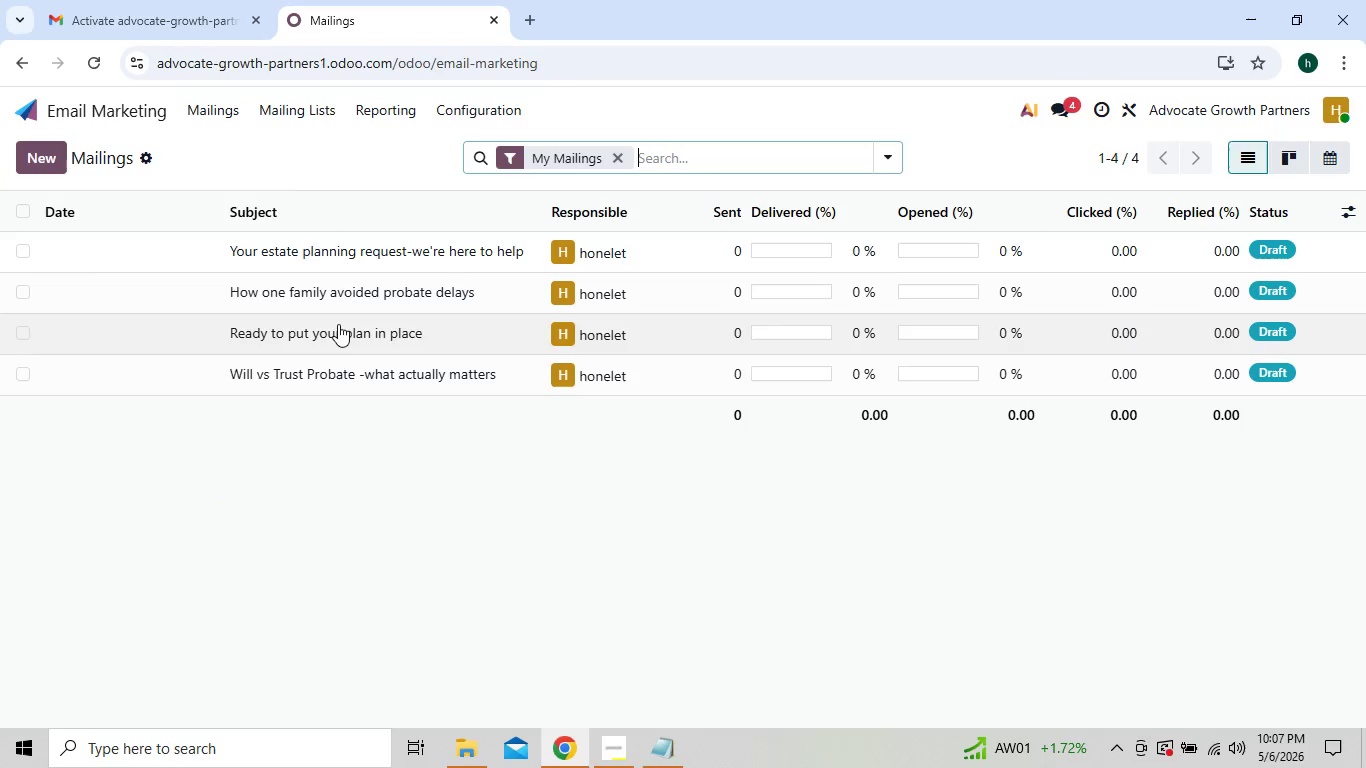 
left_click([342, 338])
 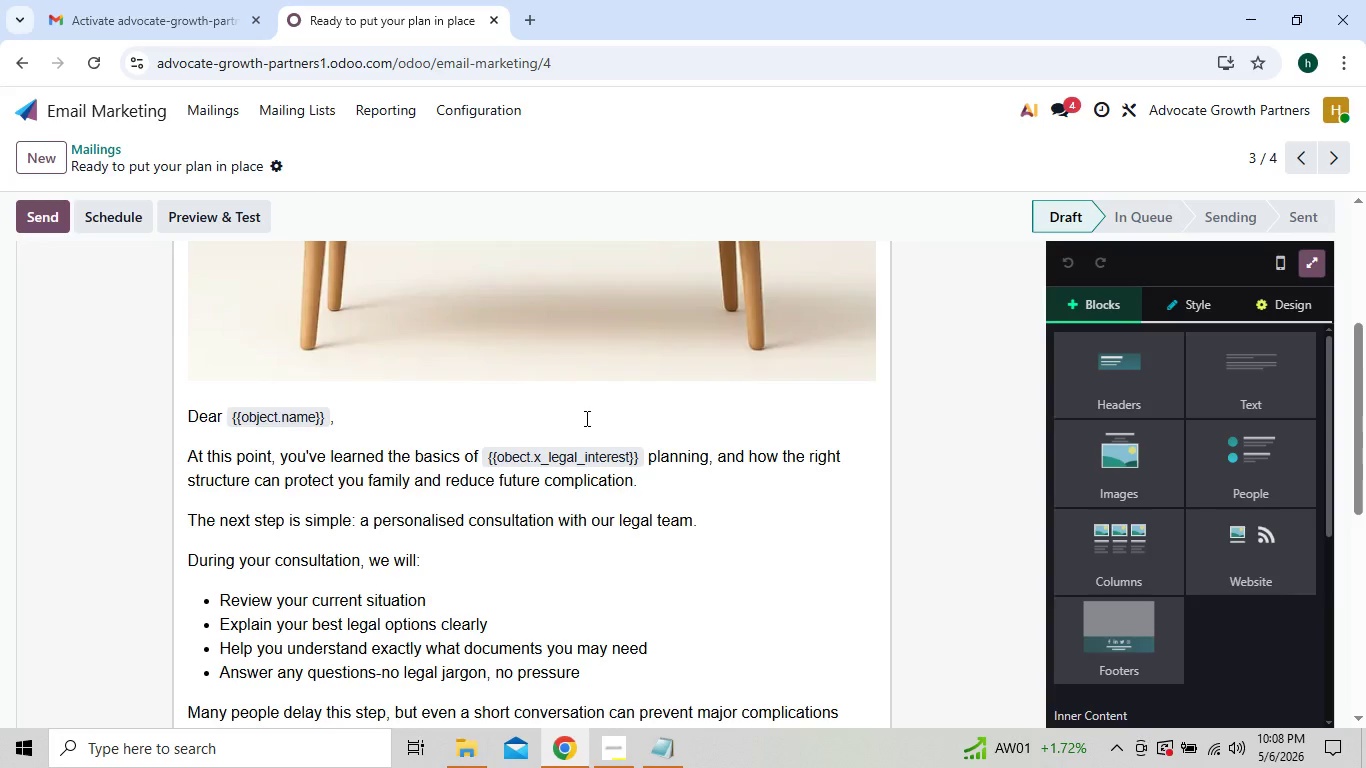 
wait(70.81)
 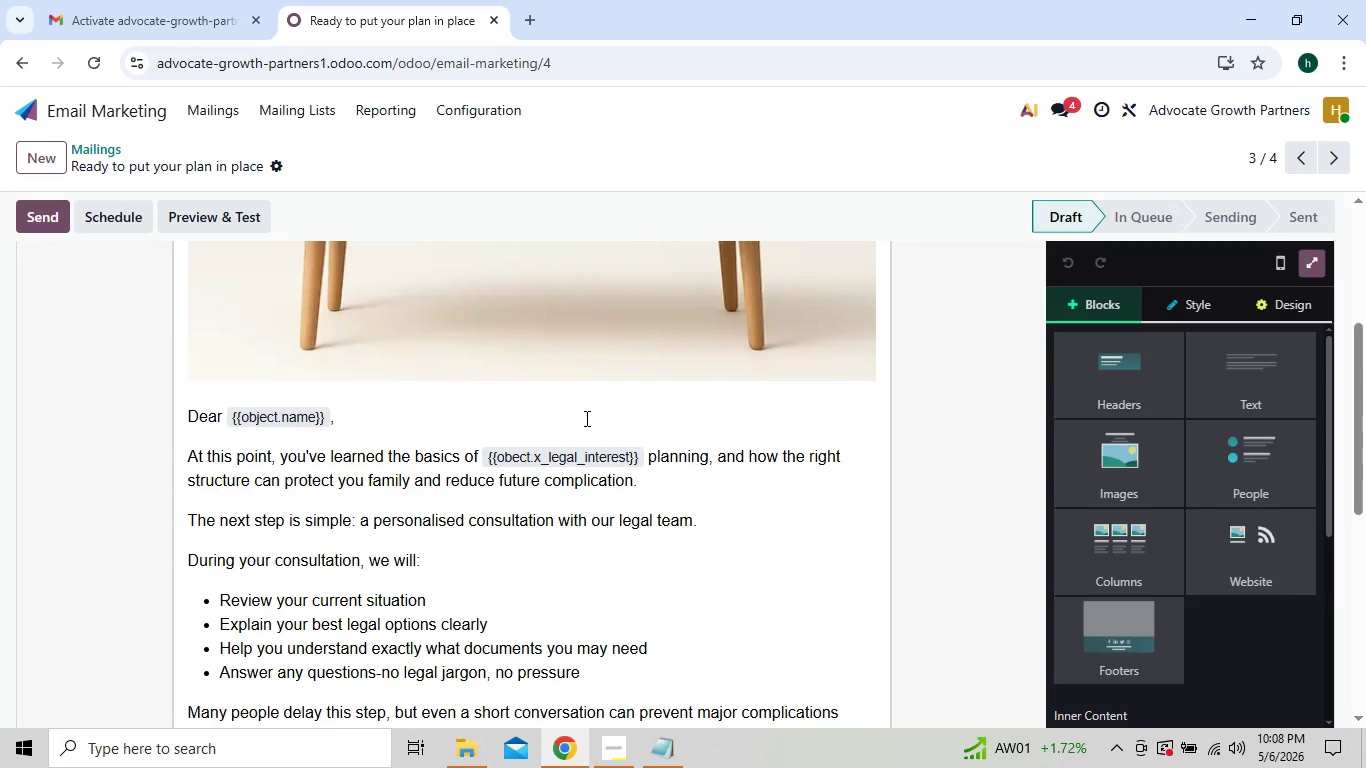 
left_click([217, 114])
 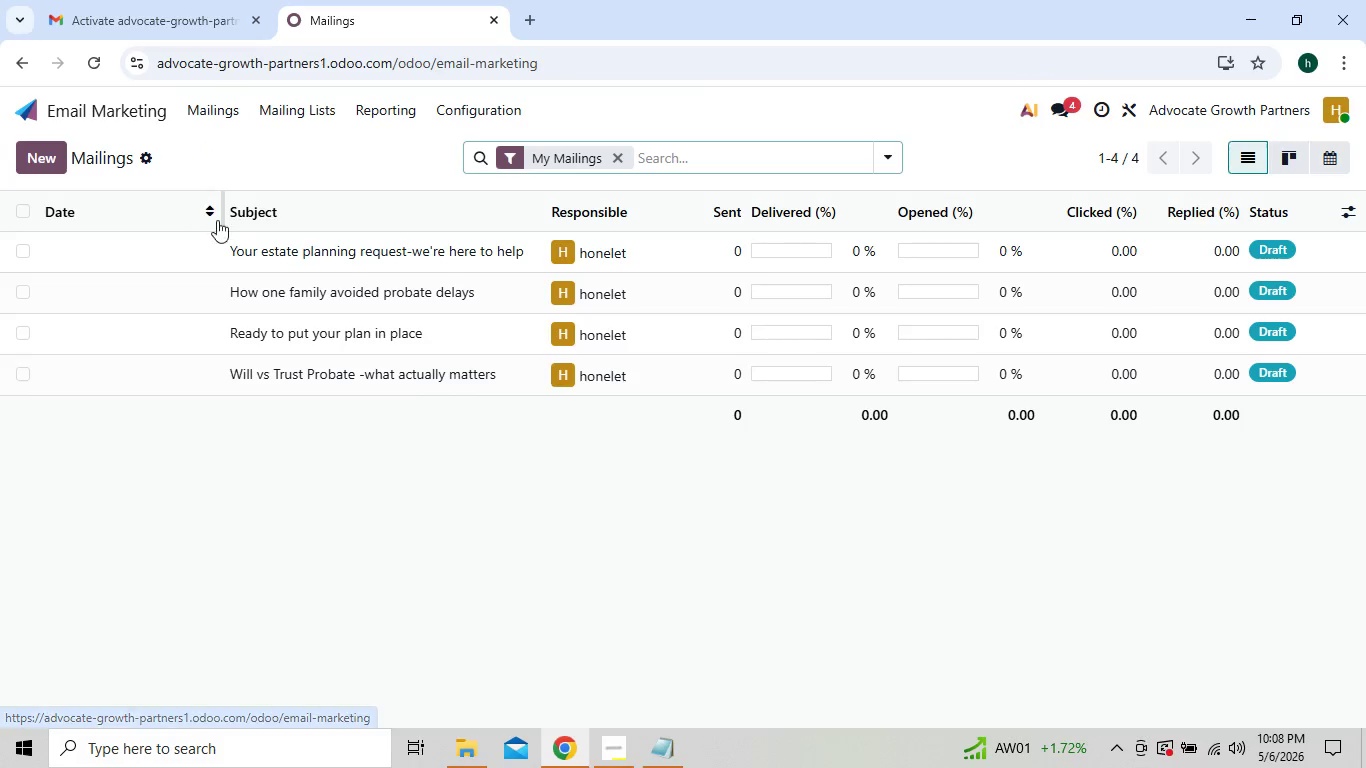 
left_click([247, 241])
 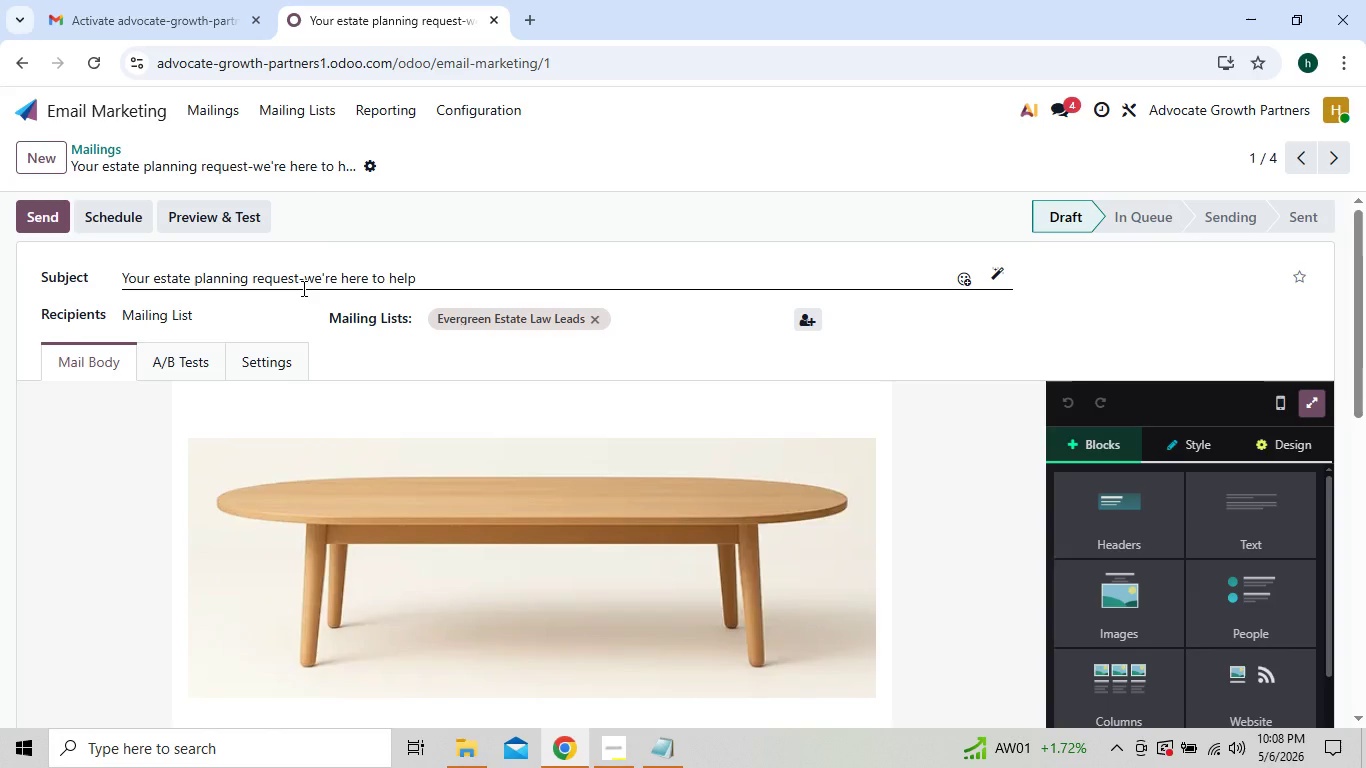 
wait(15.31)
 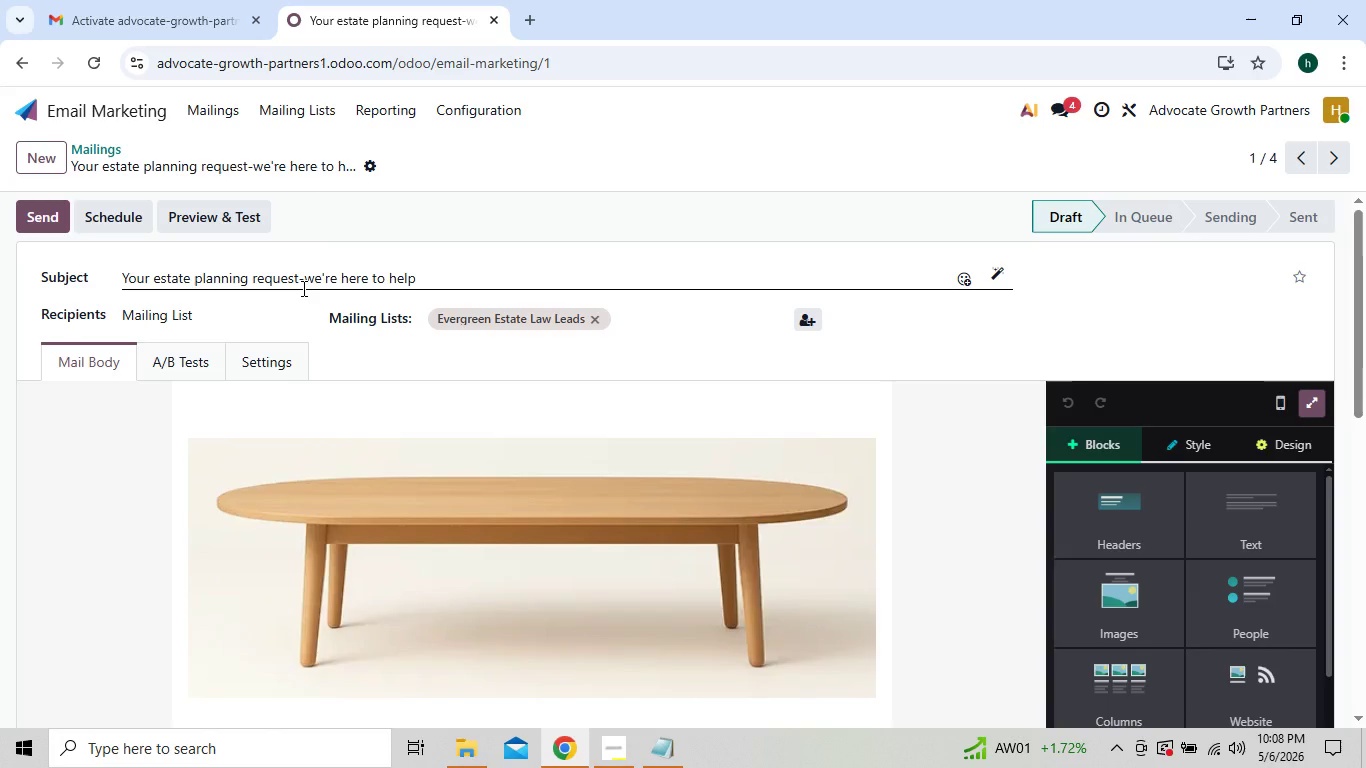 
double_click([331, 457])
 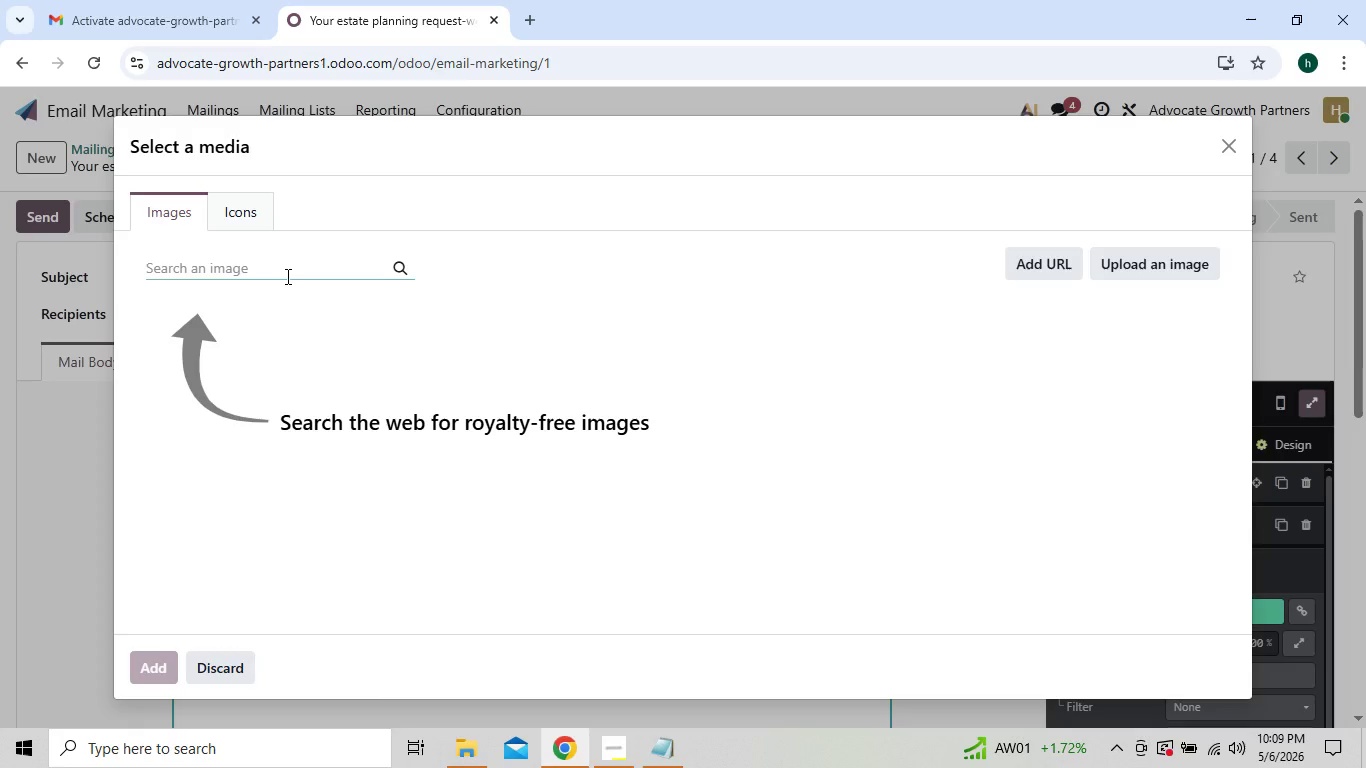 
wait(21.38)
 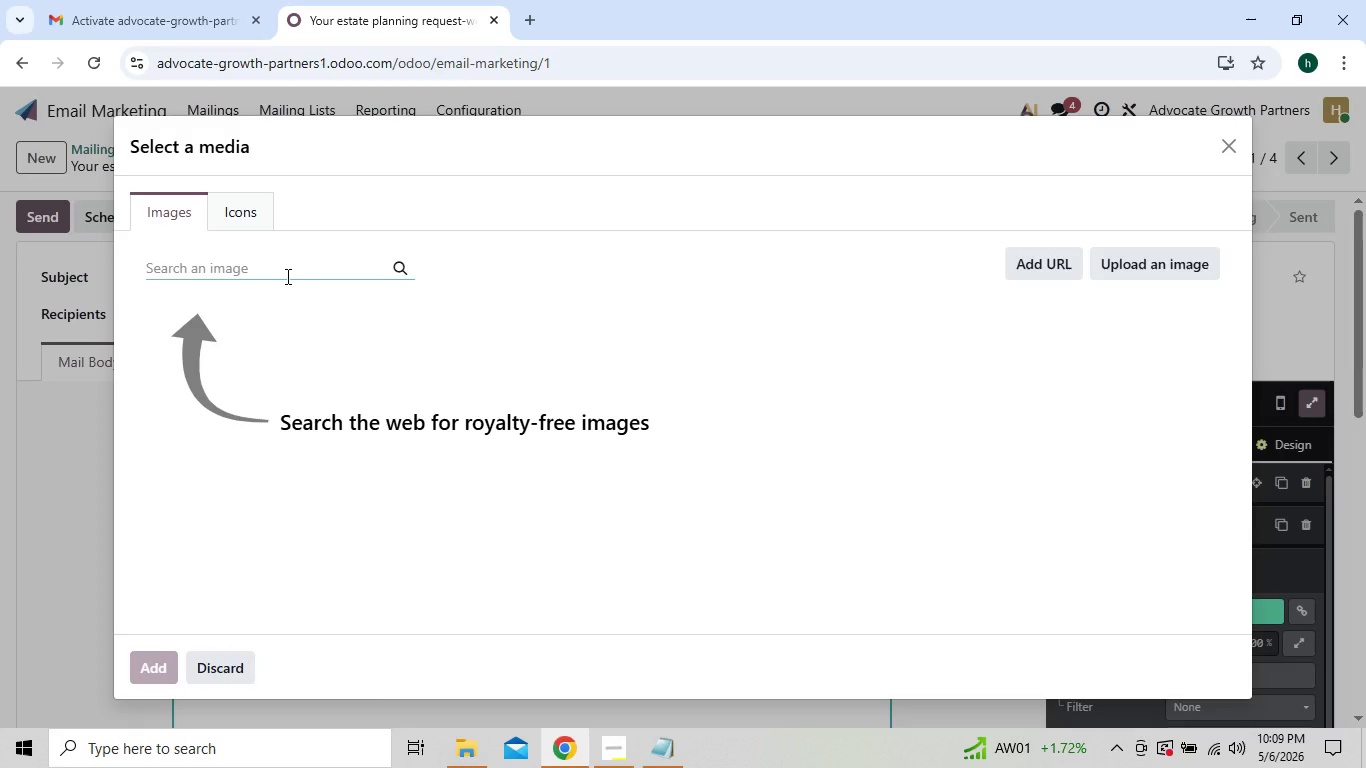 
left_click([254, 261])
 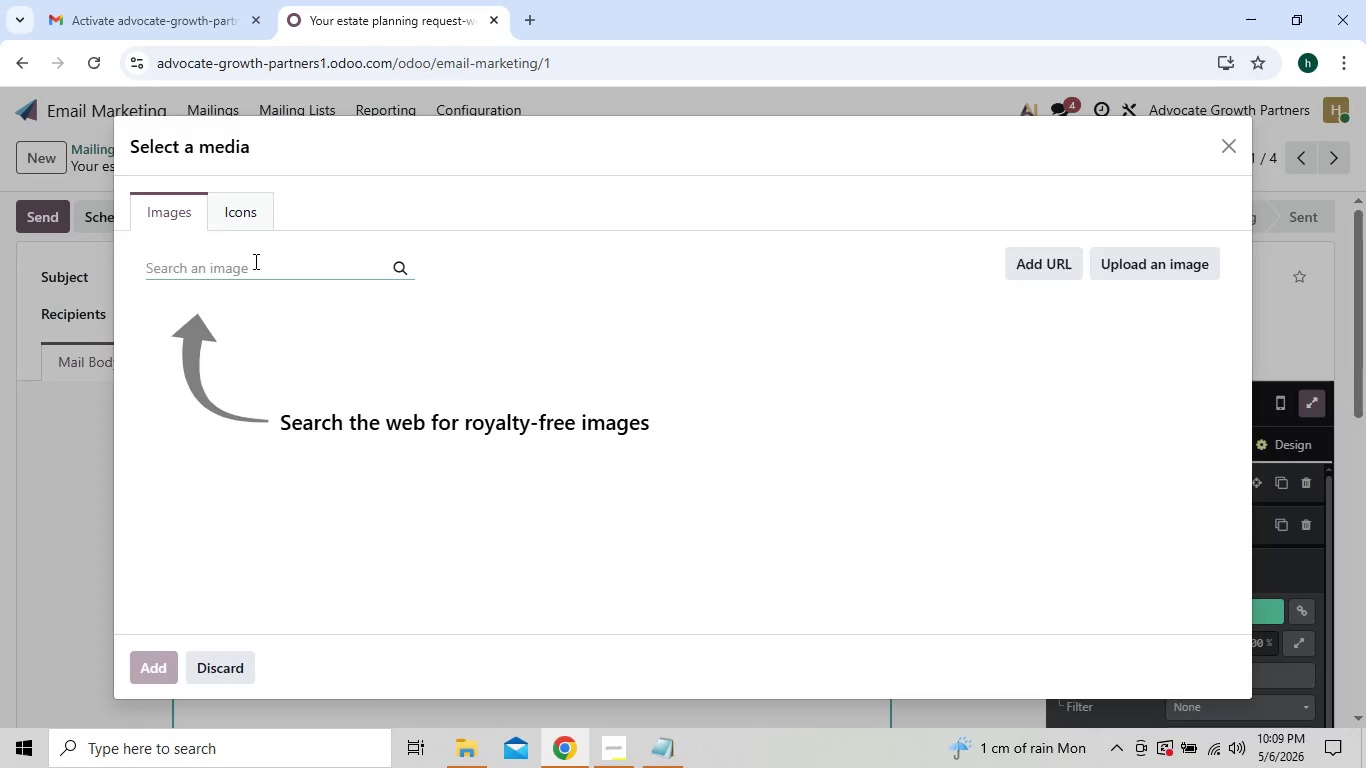 
type(law office natural)
 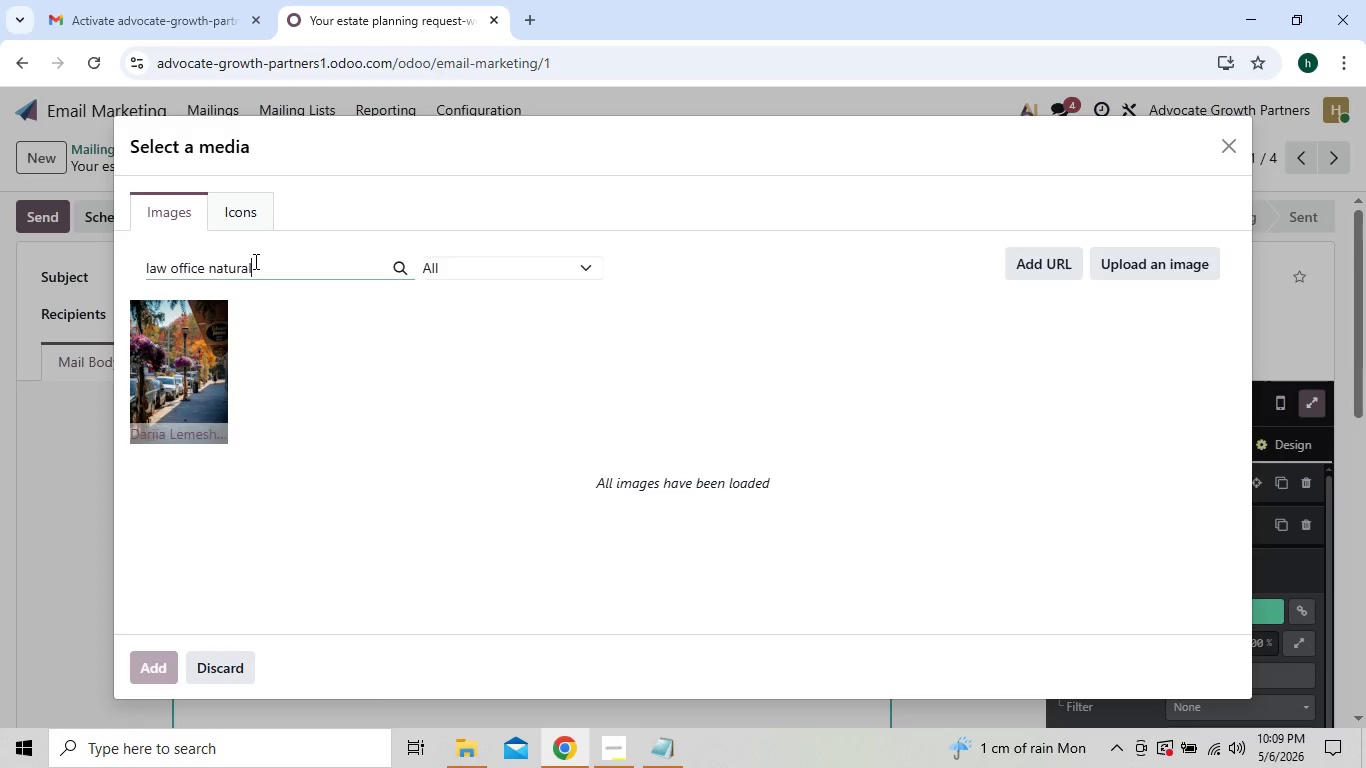 
wait(7.3)
 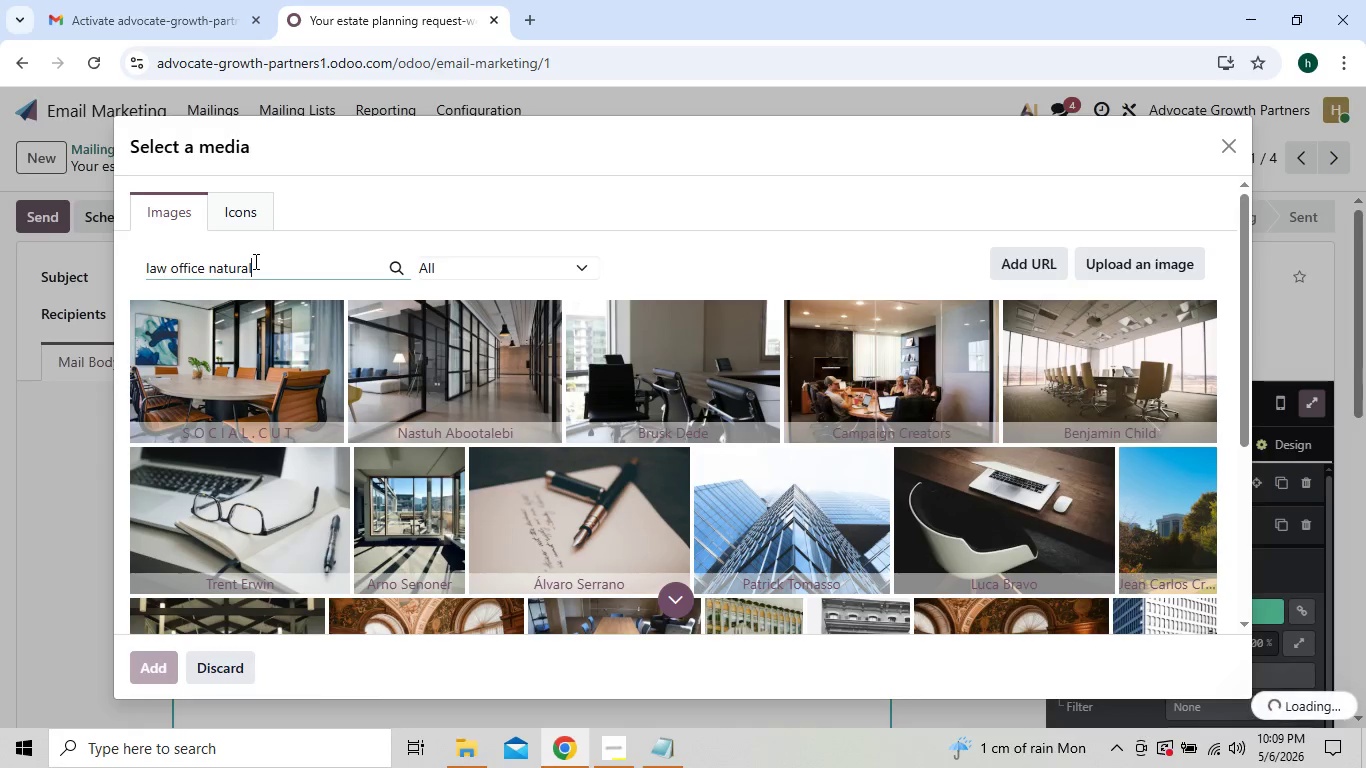 
type( light)
 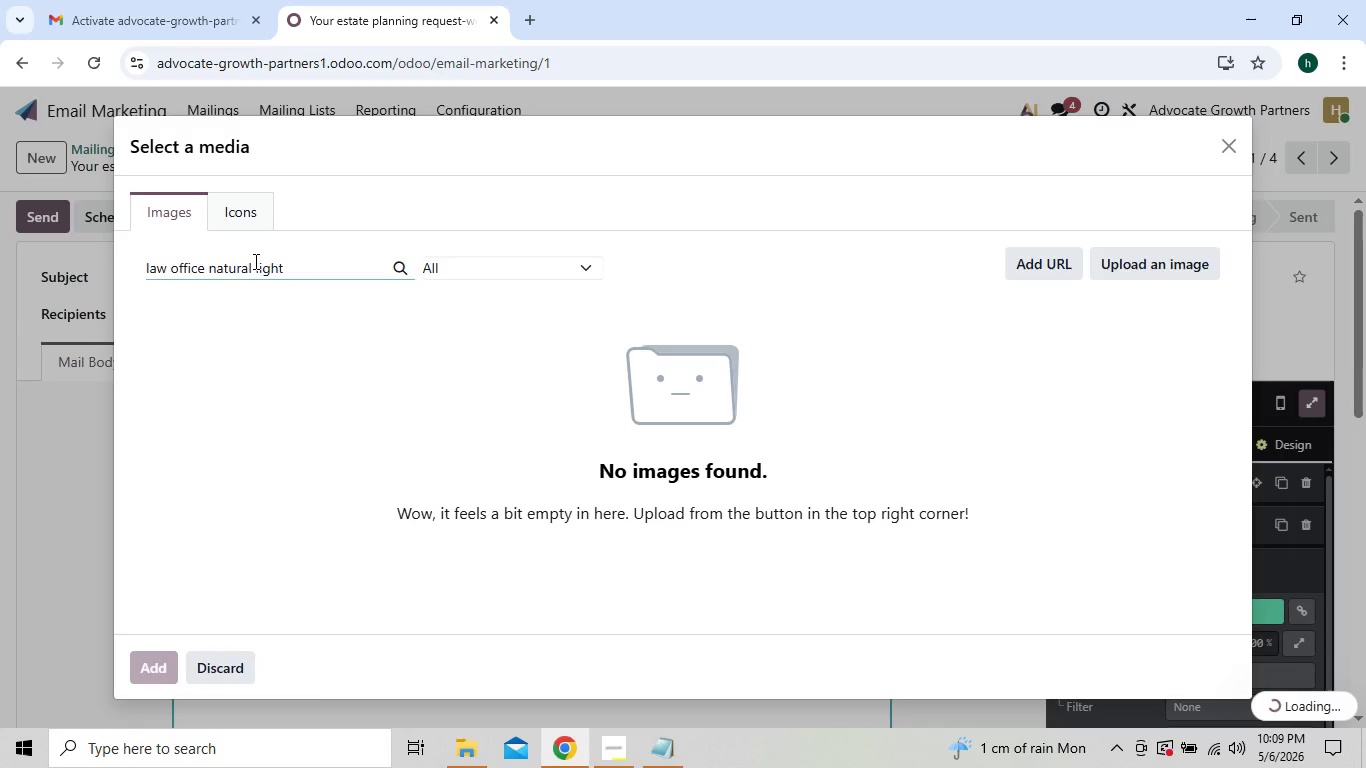 
wait(8.03)
 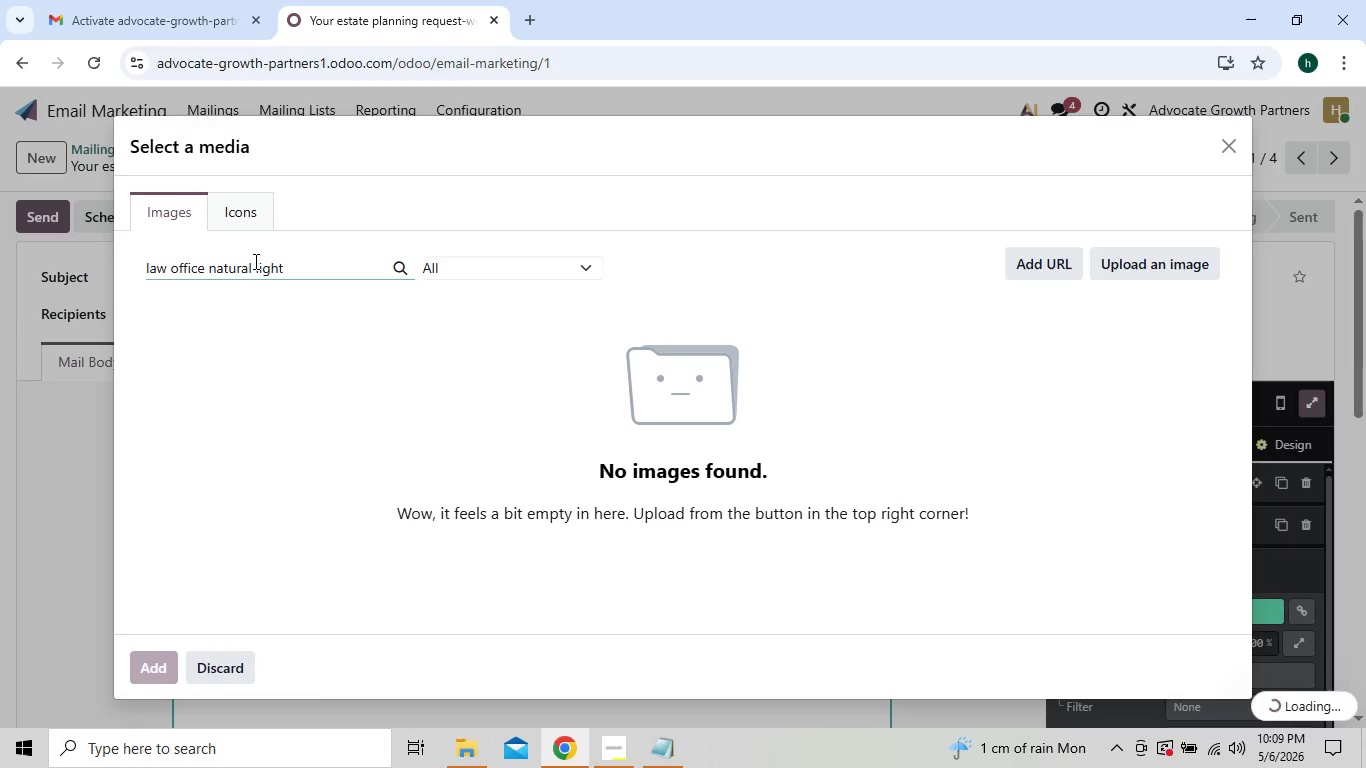 
type( ,i)
key(Backspace)
key(Backspace)
type(minimal)
 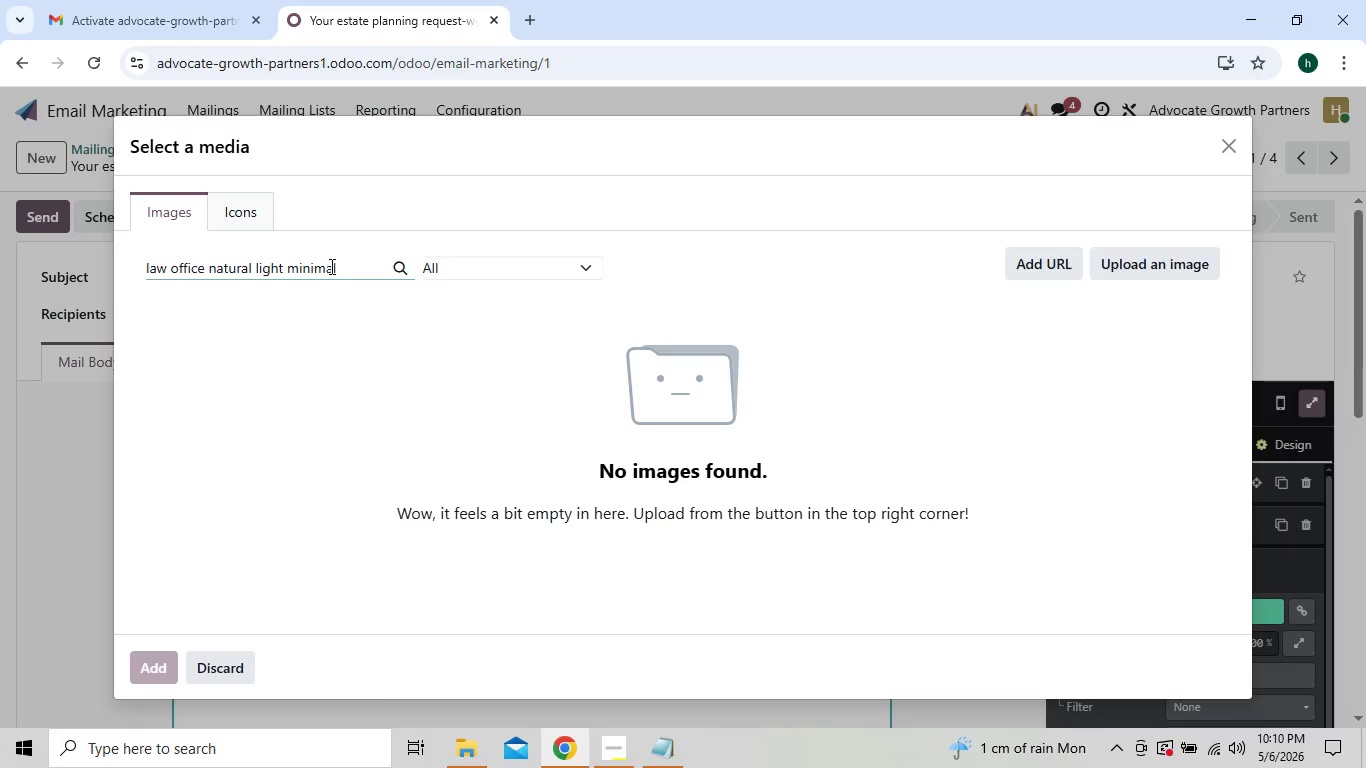 
wait(6.36)
 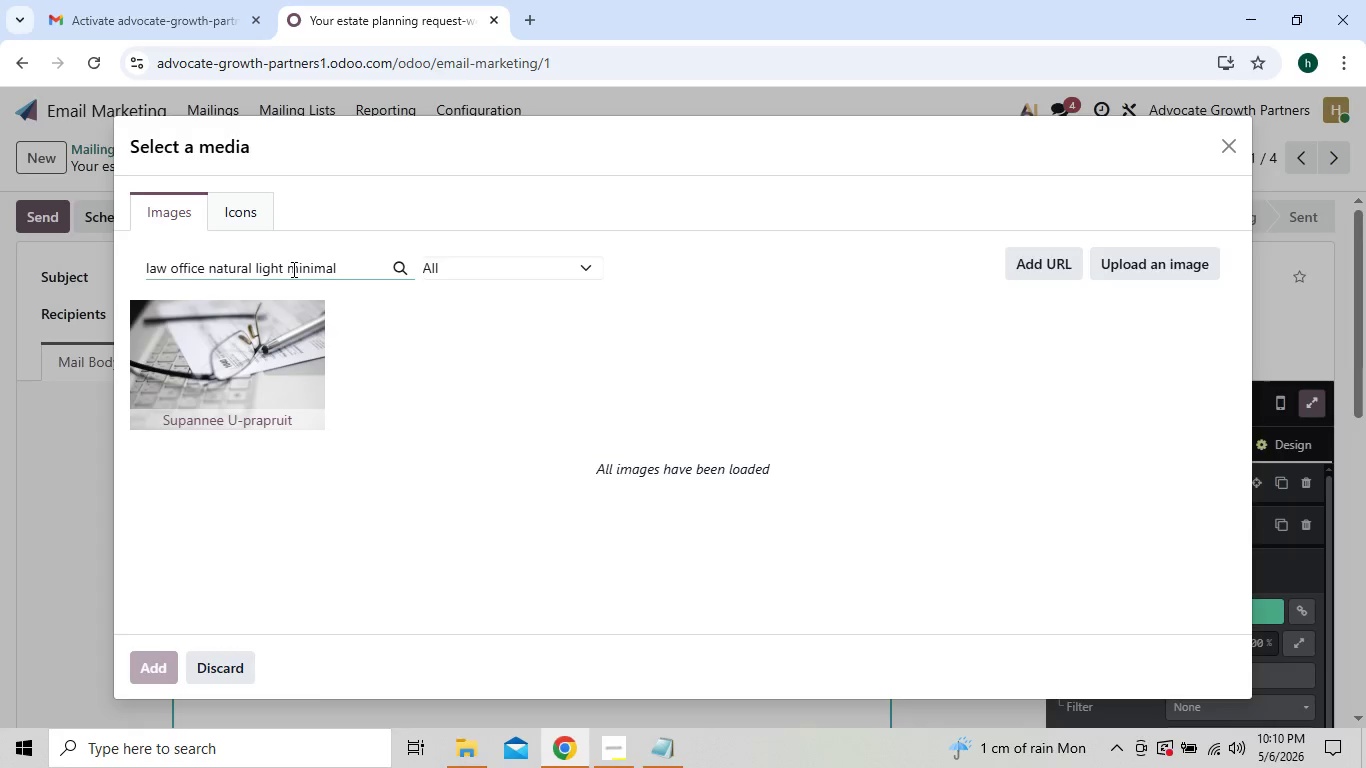 
key(Backspace)
 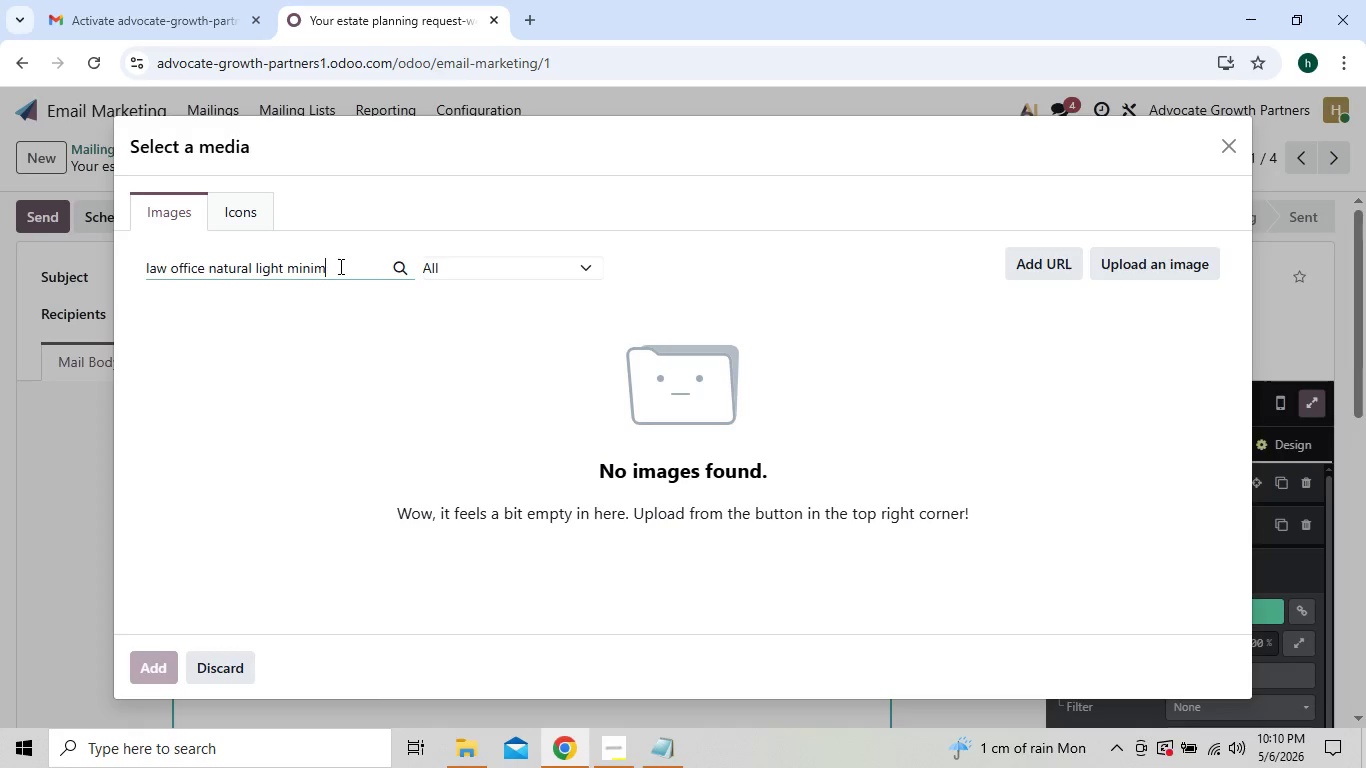 
key(Backspace)
 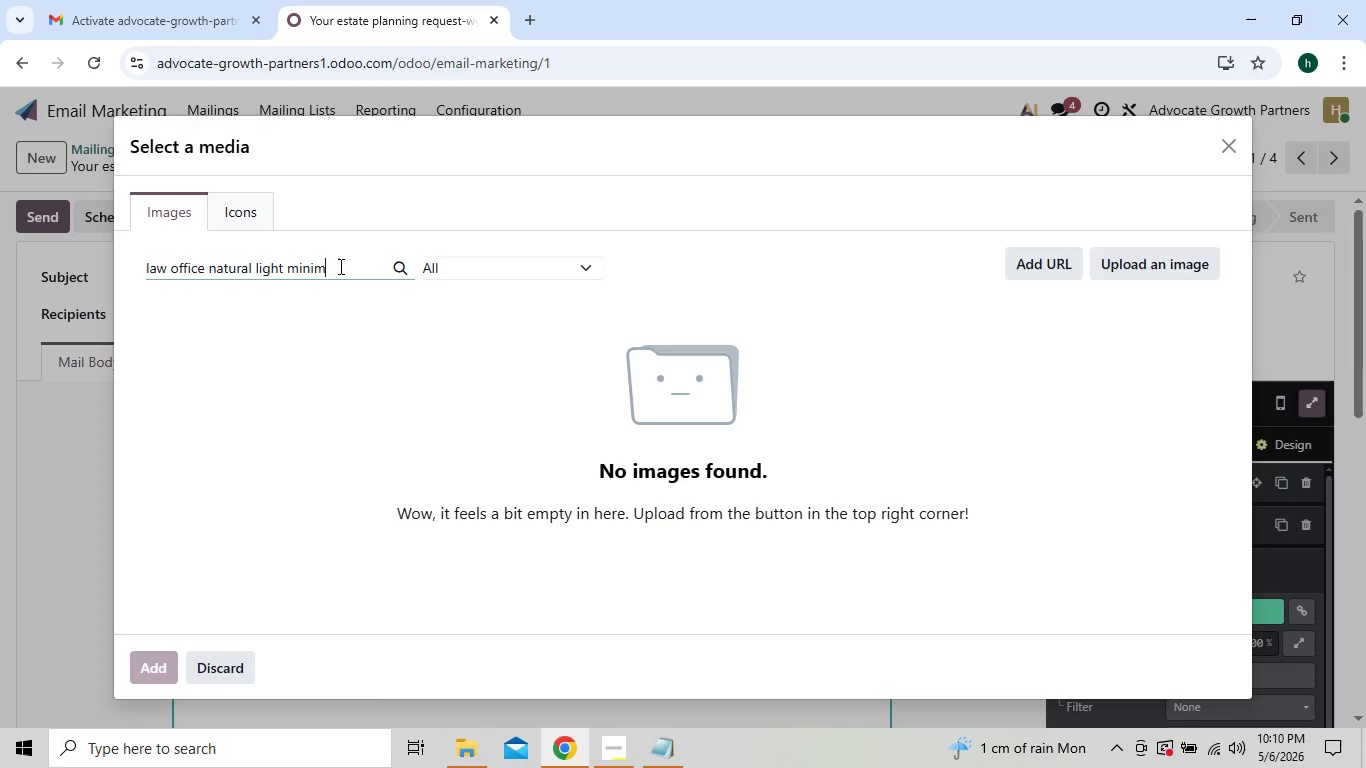 
key(Backspace)
 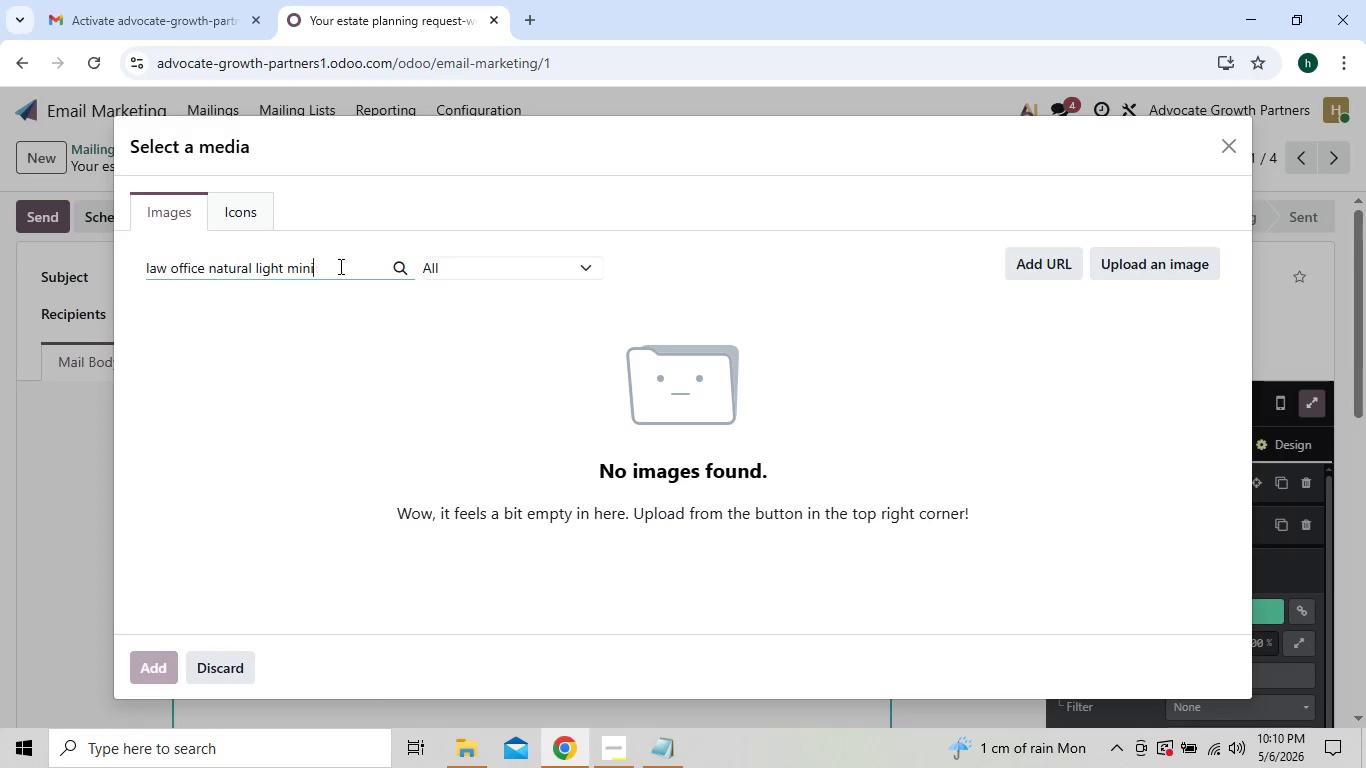 
key(Backspace)
 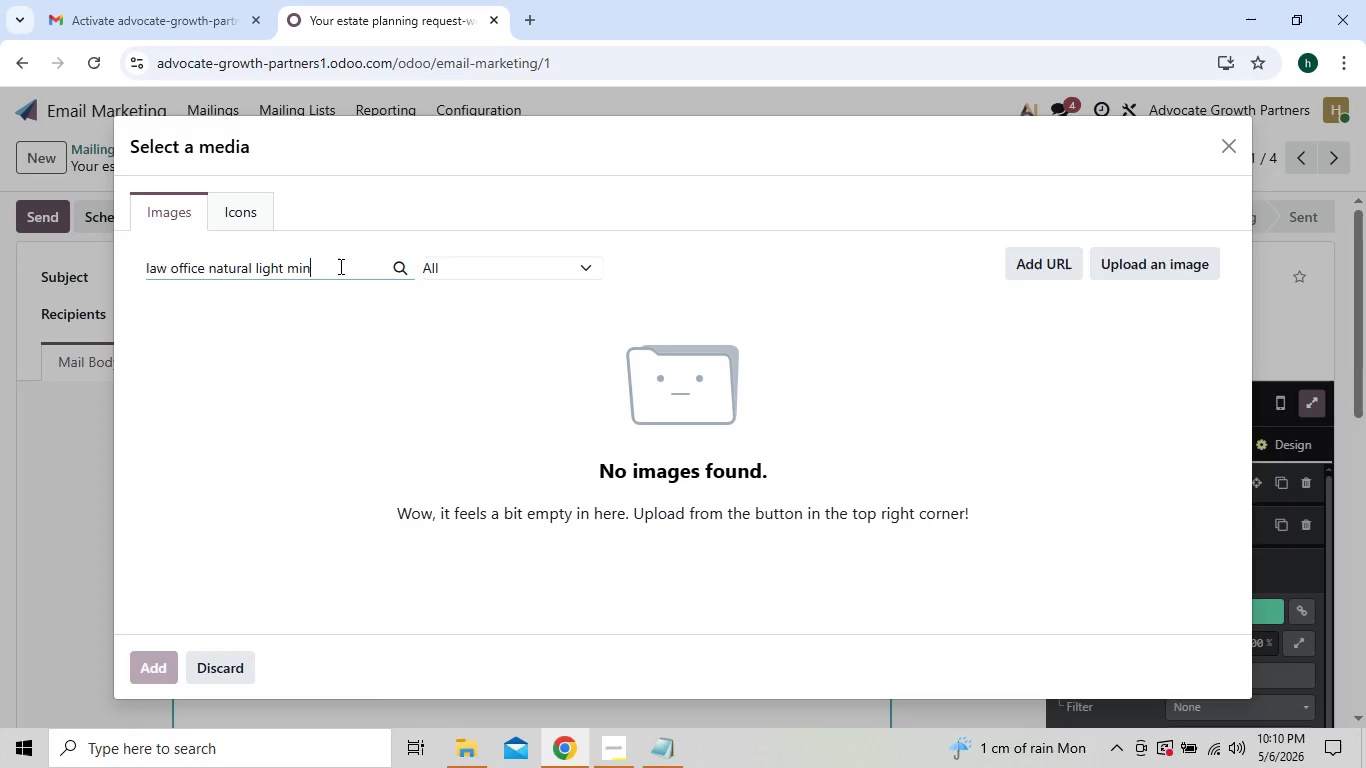 
key(Backspace)
 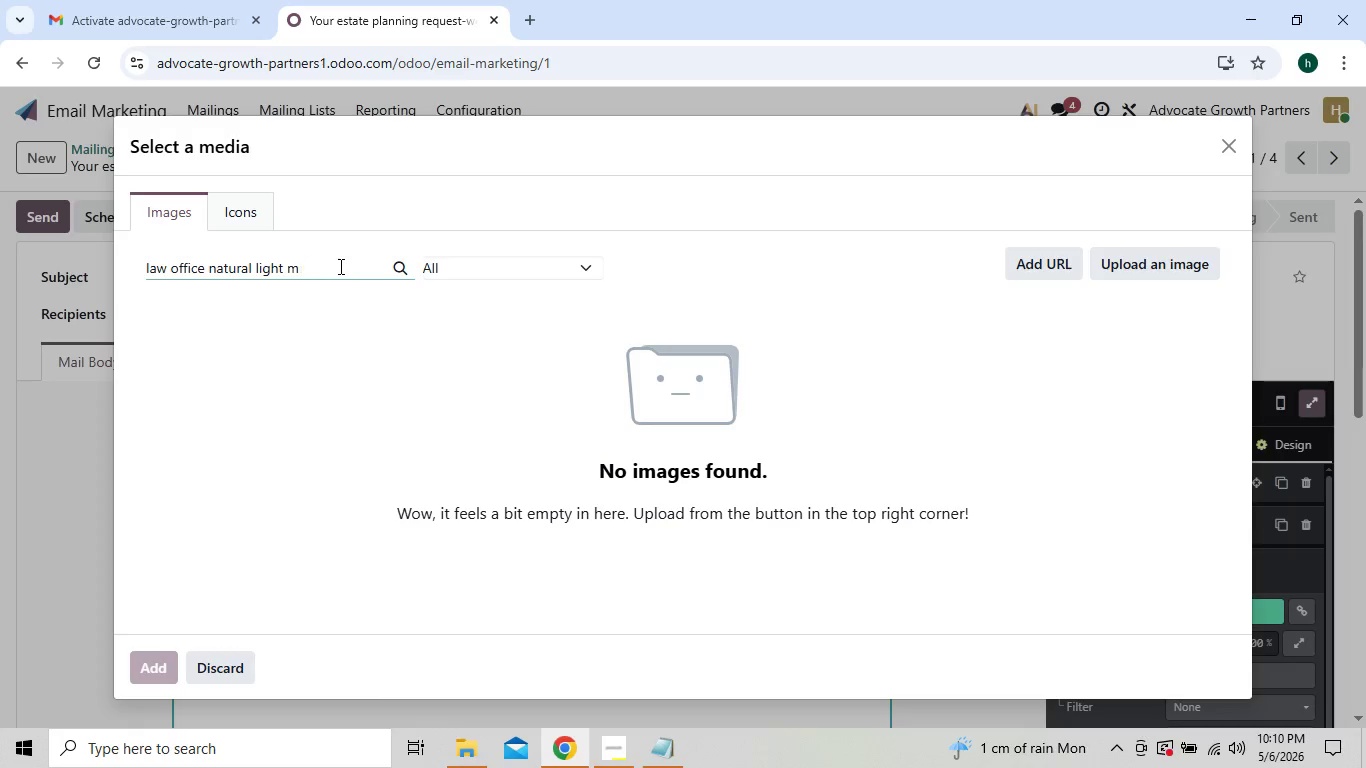 
key(Backspace)
 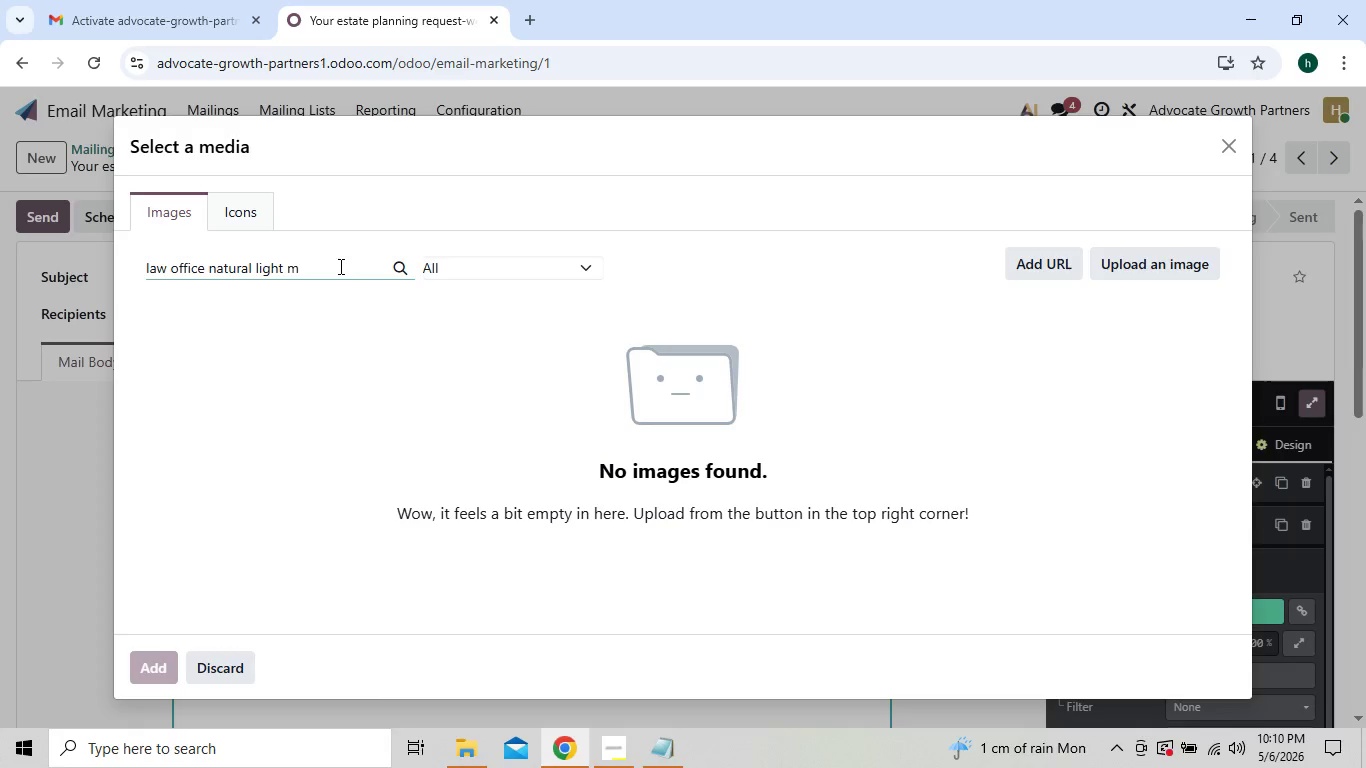 
key(Backspace)
 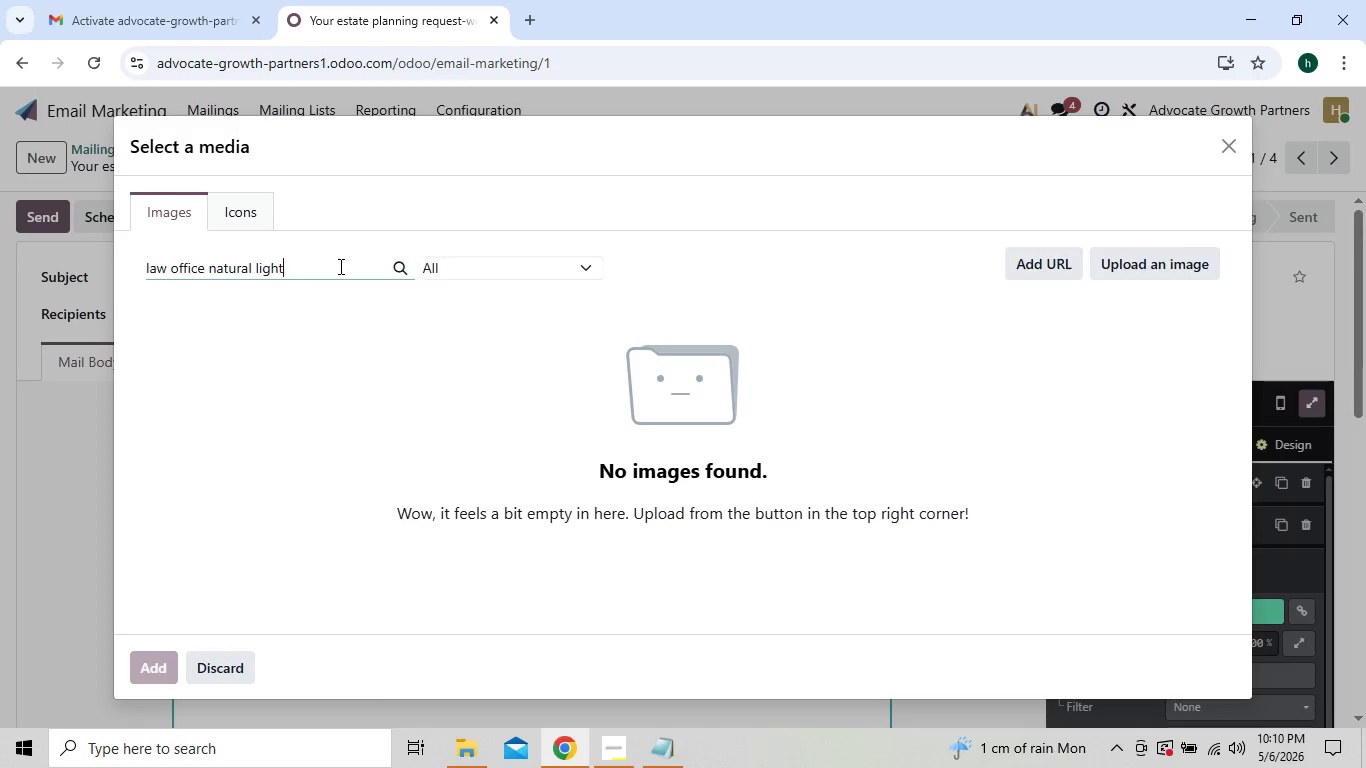 
key(Backspace)
 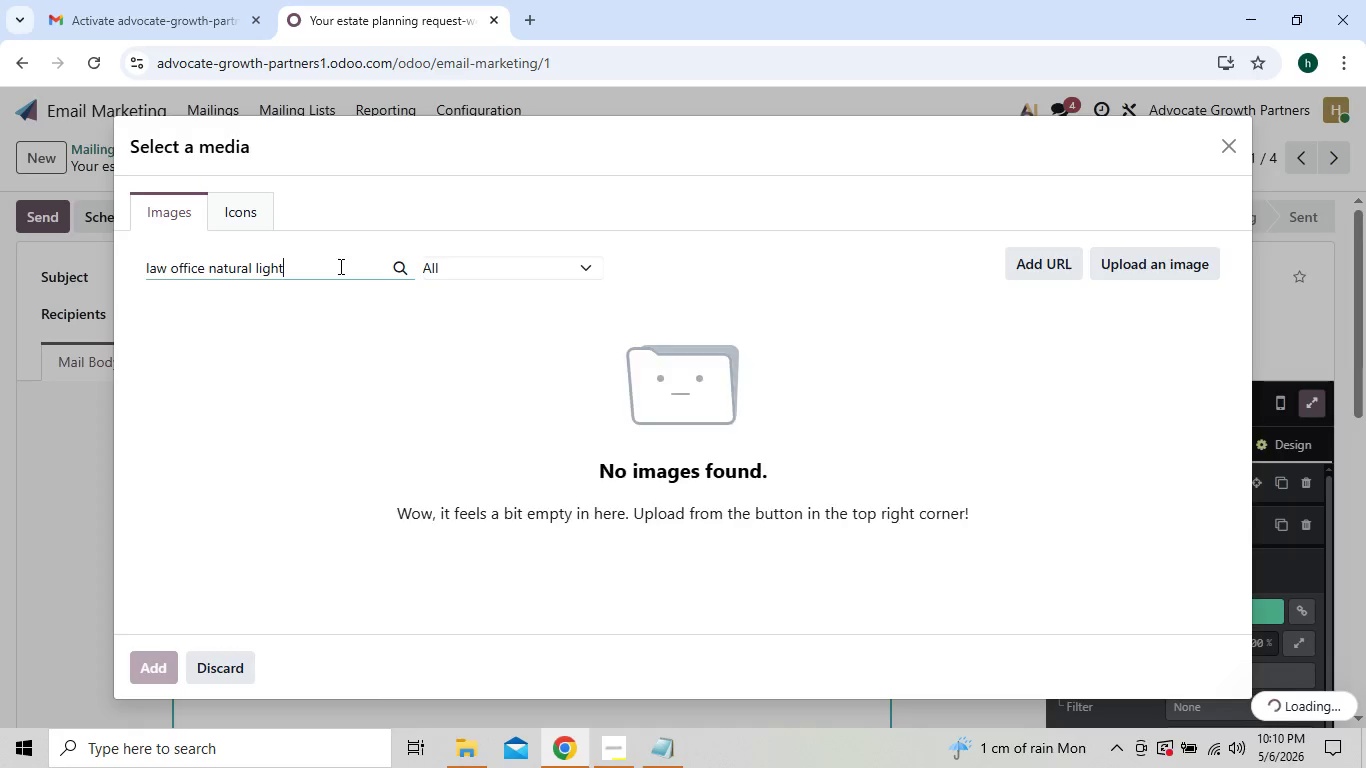 
key(Backspace)
 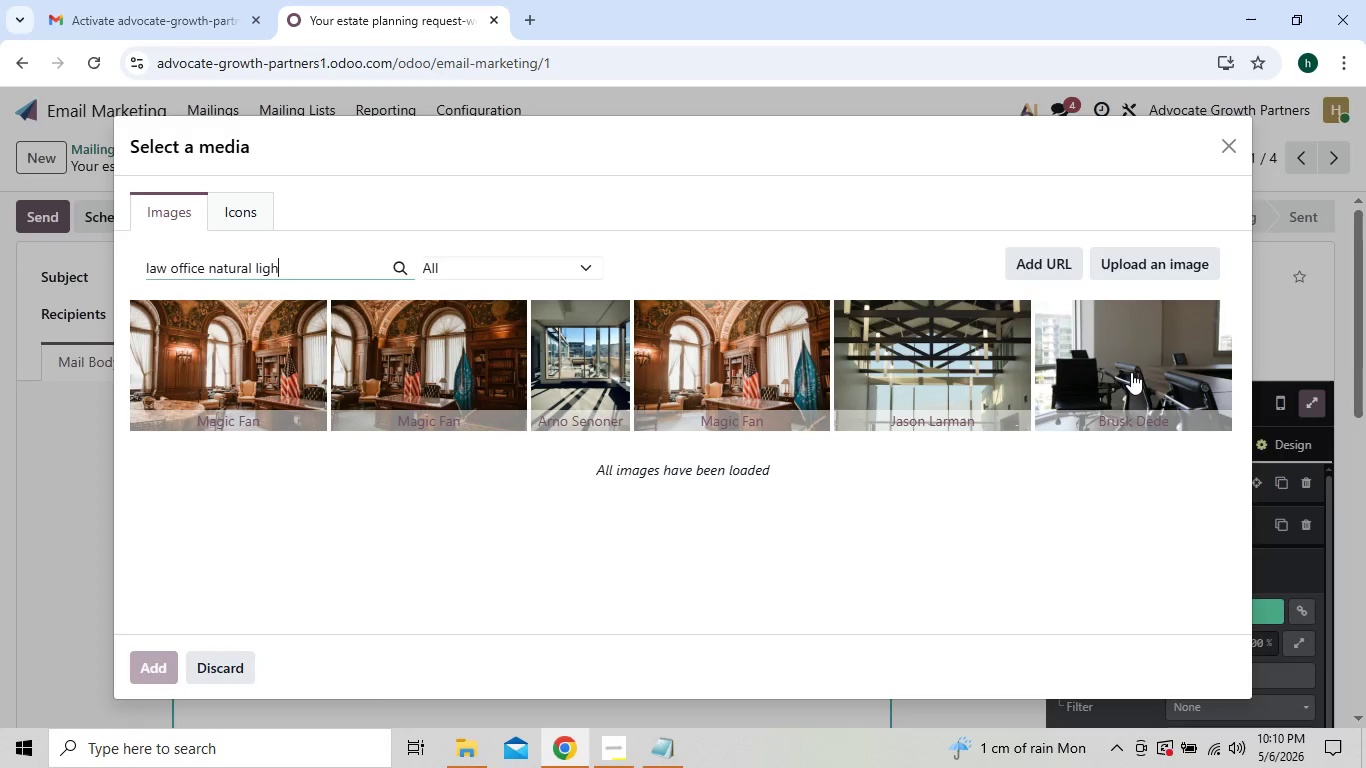 
wait(25.19)
 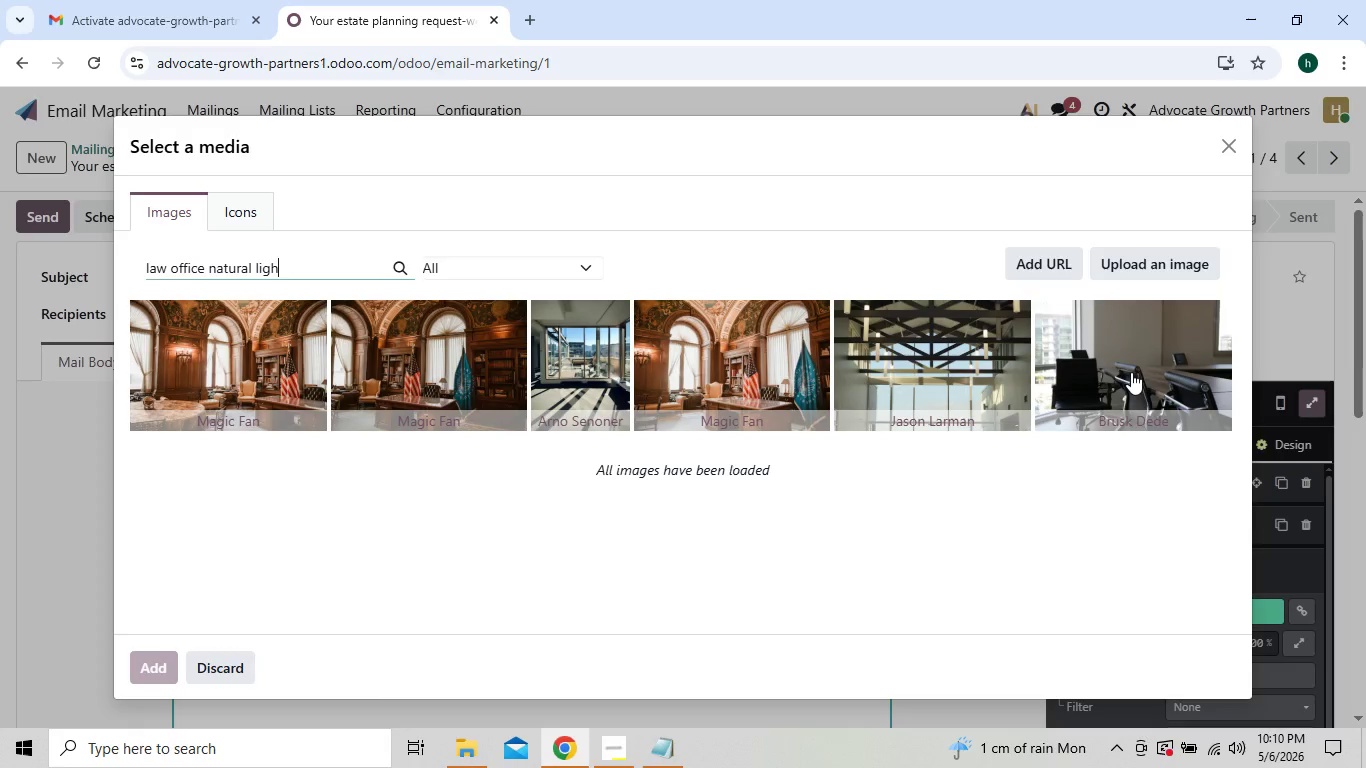 
hold_key(key=Backspace, duration=1.16)
 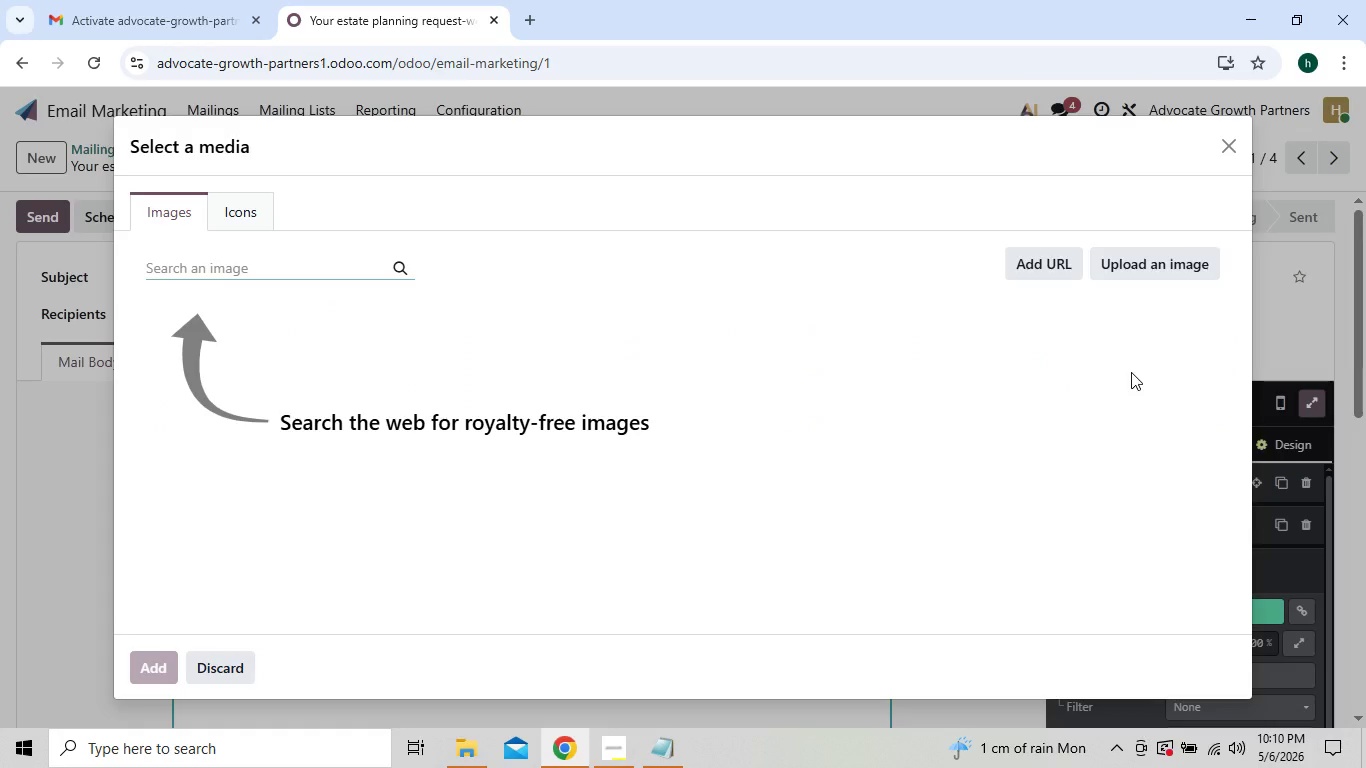 
wait(5.05)
 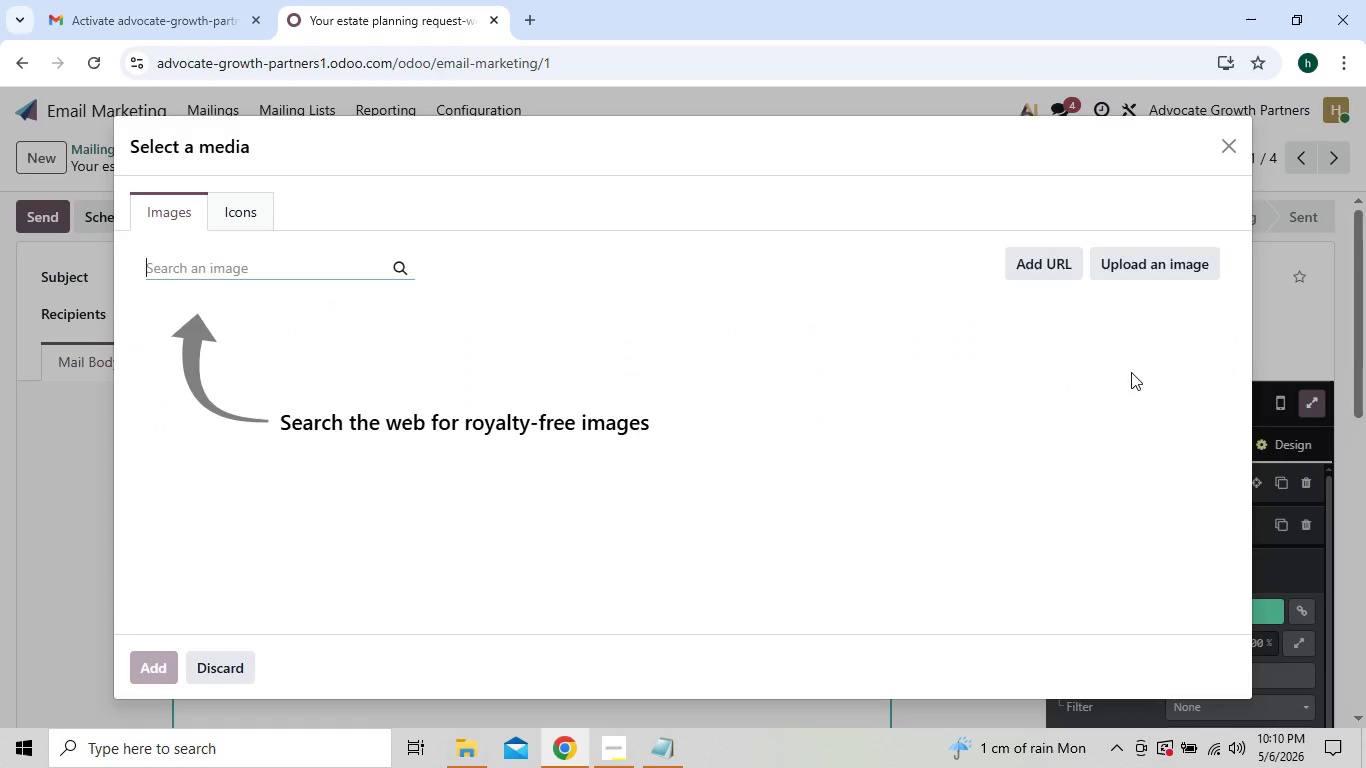 
type(handshake lawyer clint)
 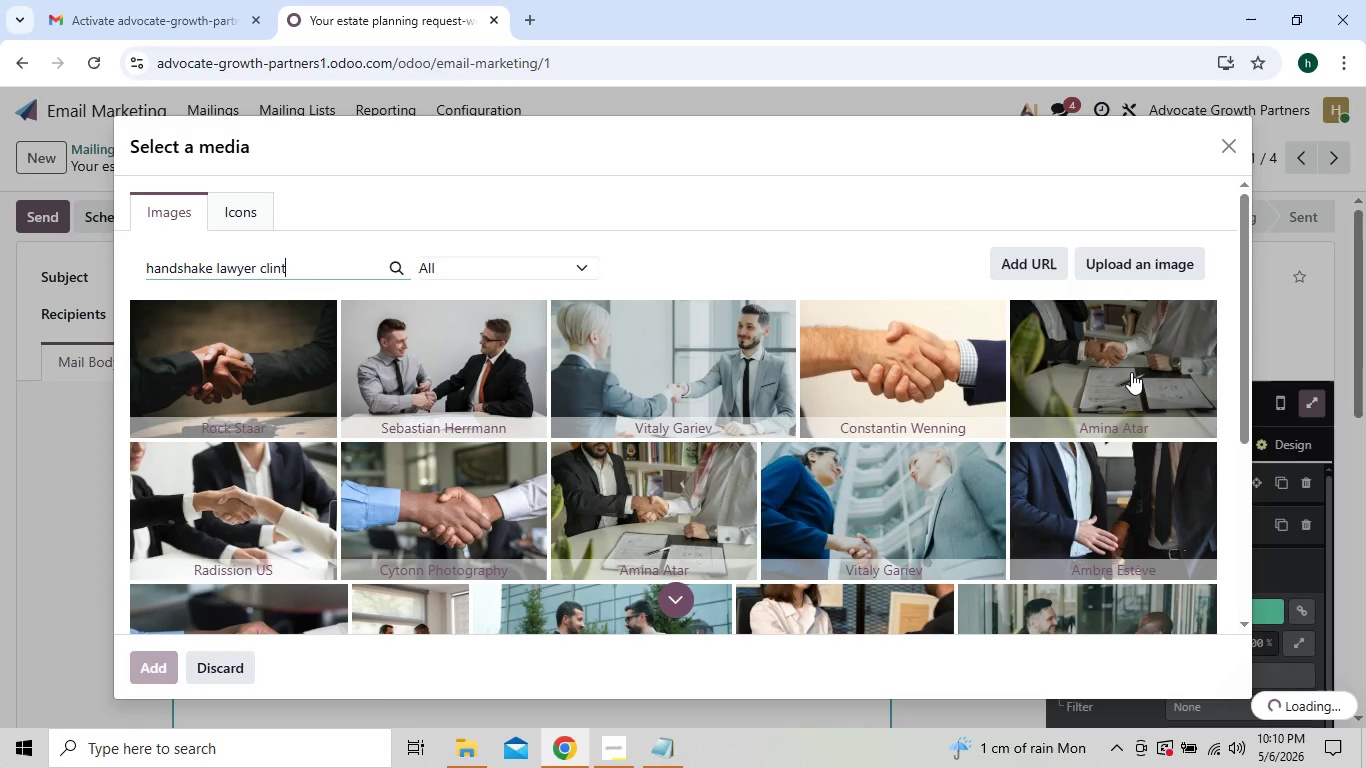 
type( of)
 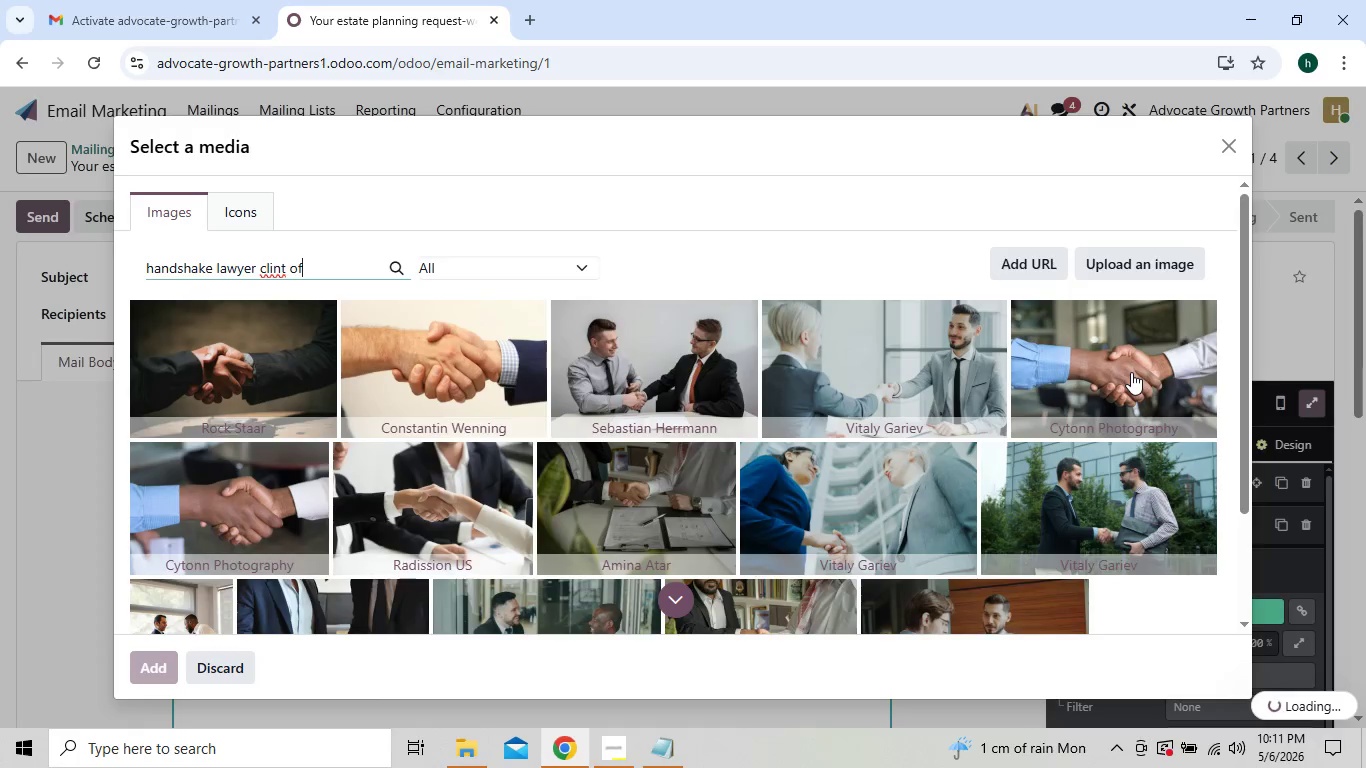 
type(fice)
 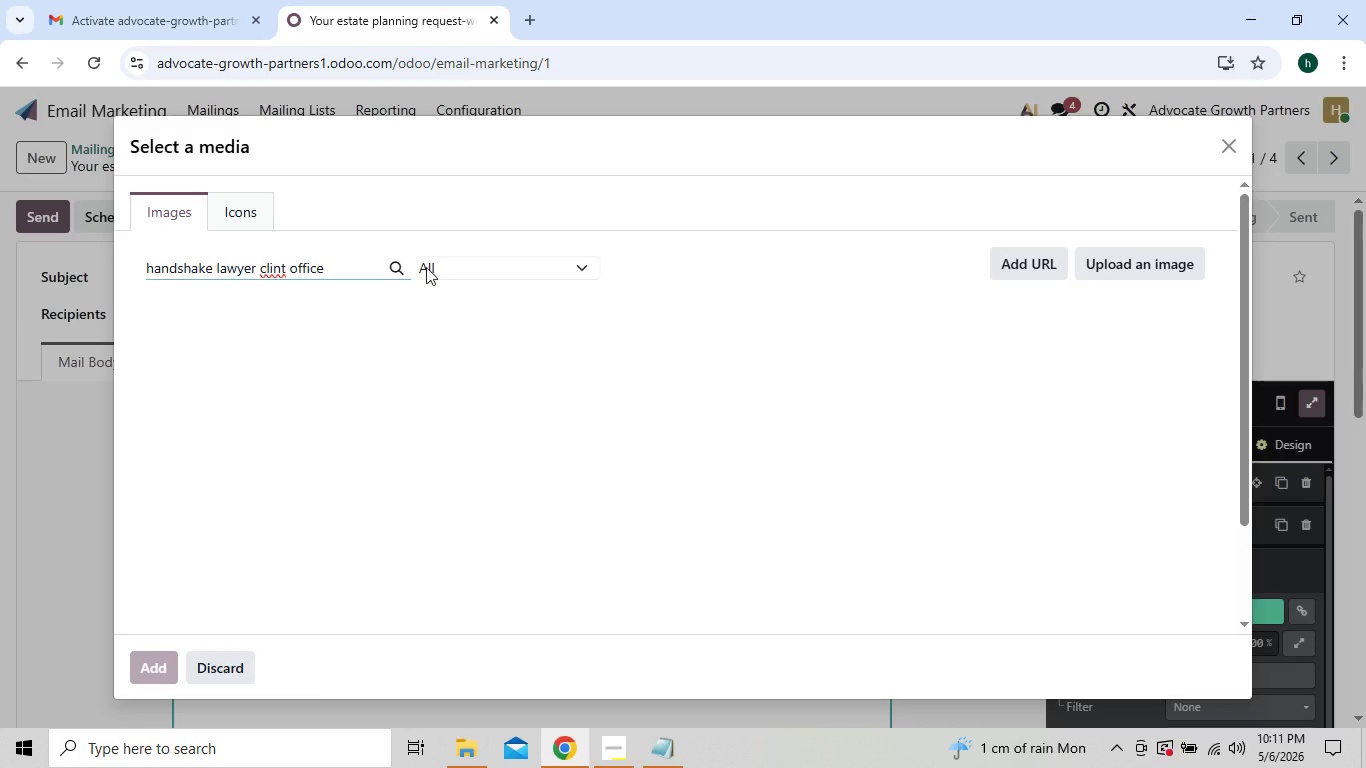 
wait(6.38)
 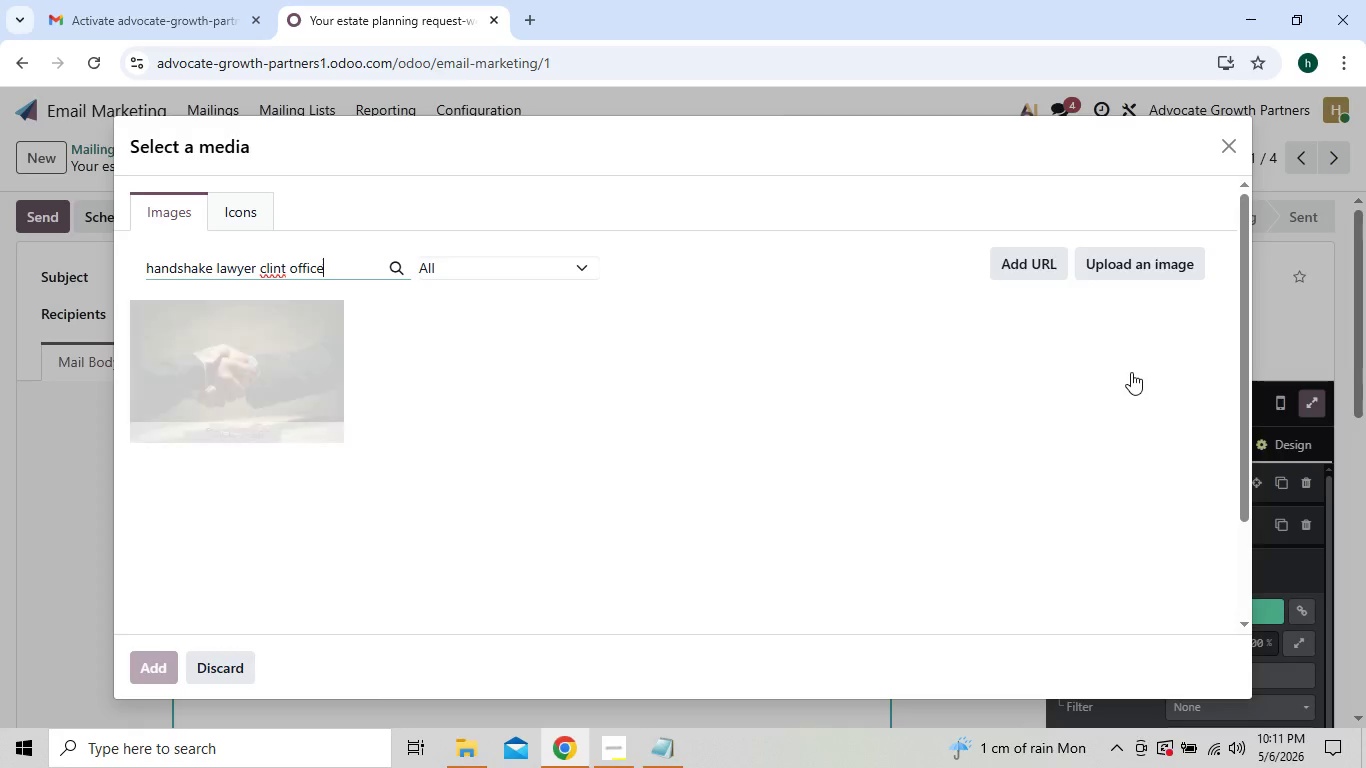 
left_click([274, 267])
 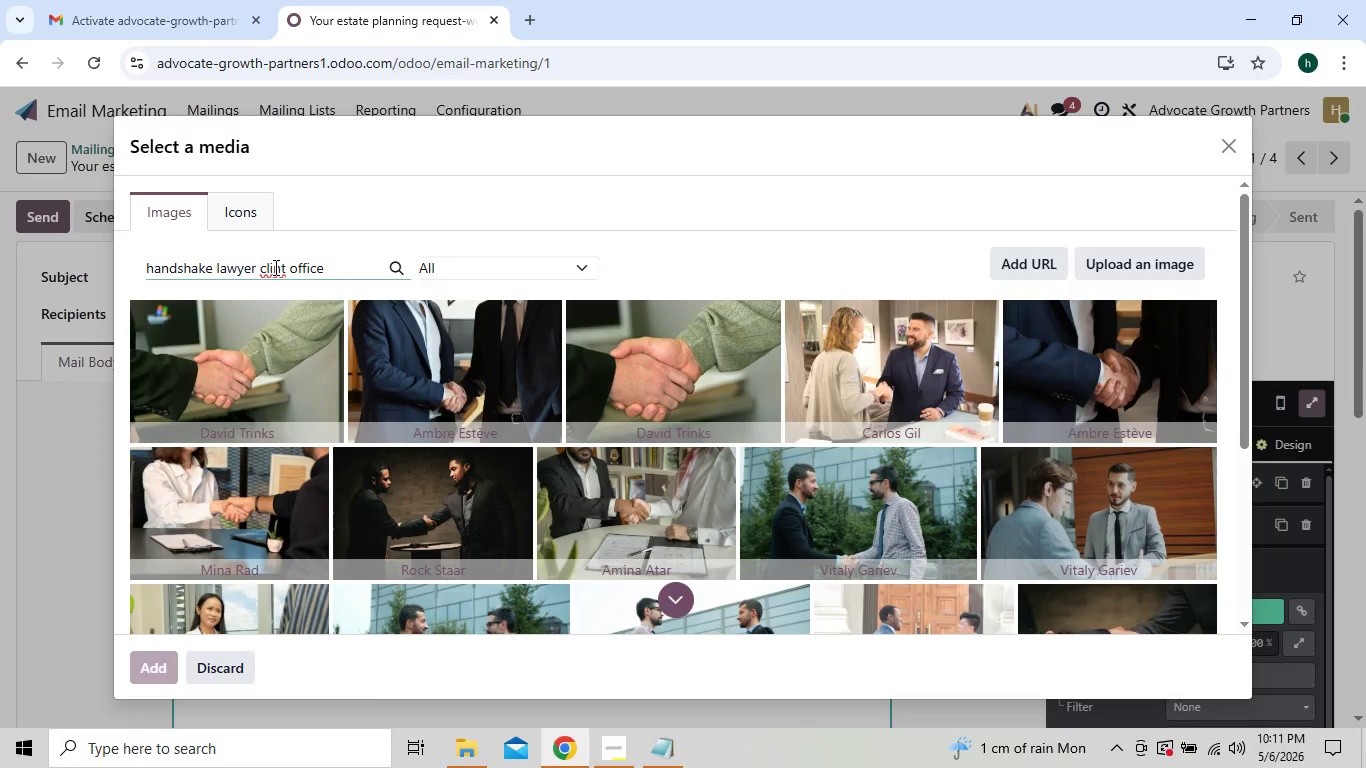 
key(E)
 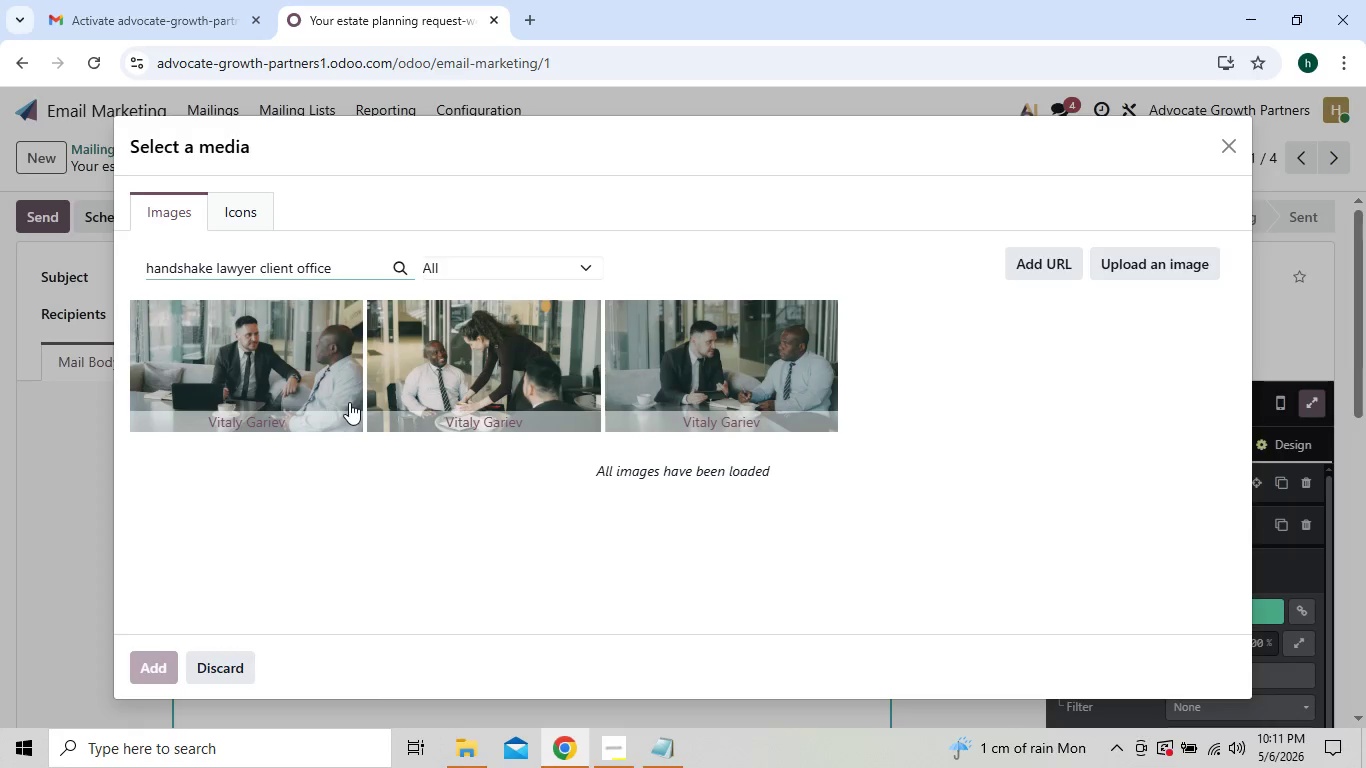 
wait(9.11)
 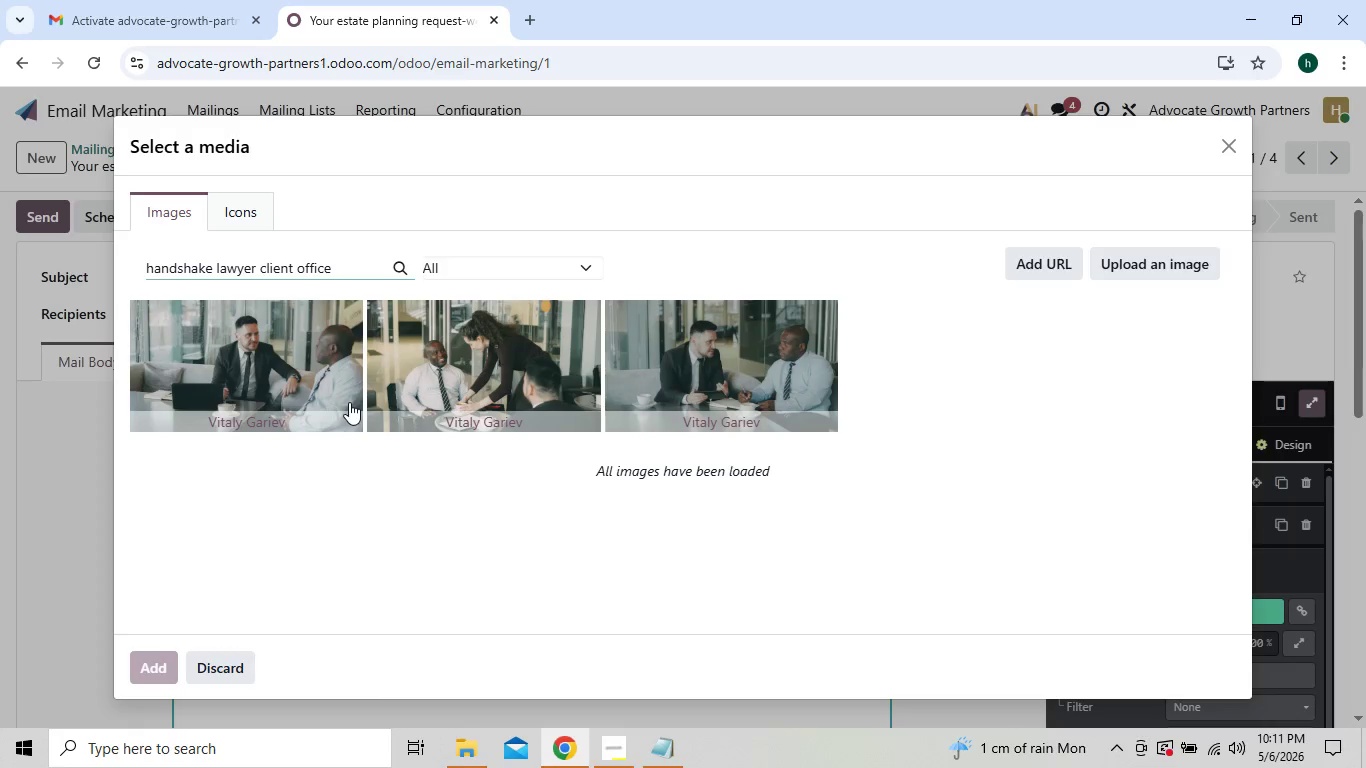 
left_click([212, 263])
 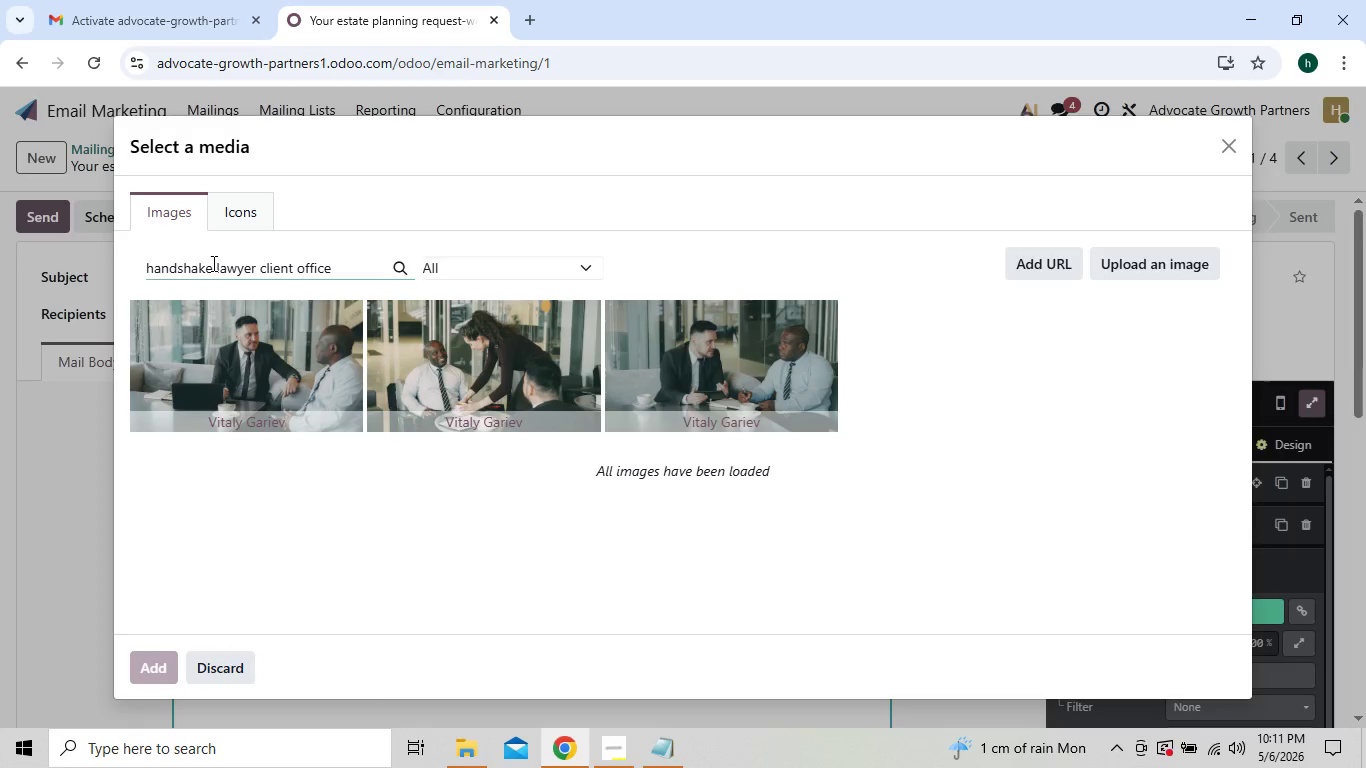 
key(Backspace)
 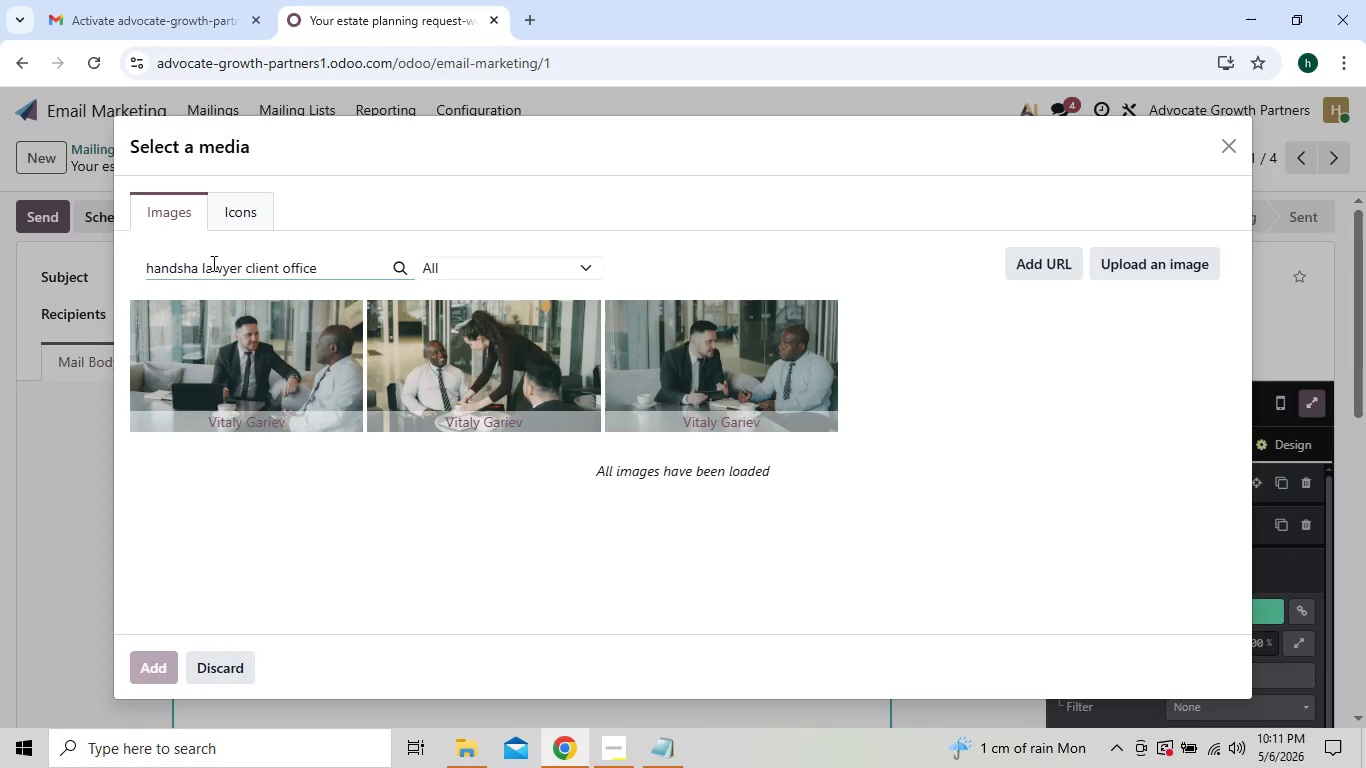 
key(Backspace)
 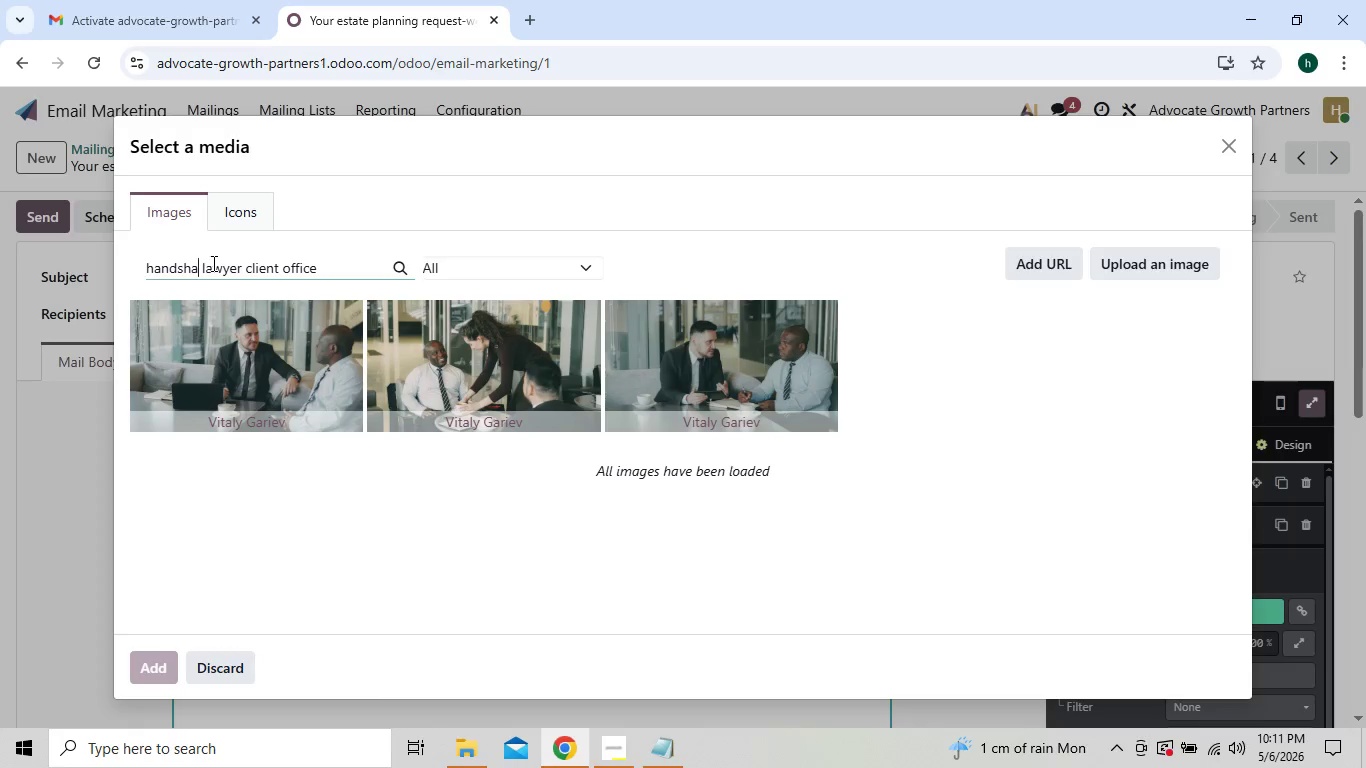 
key(Backspace)
 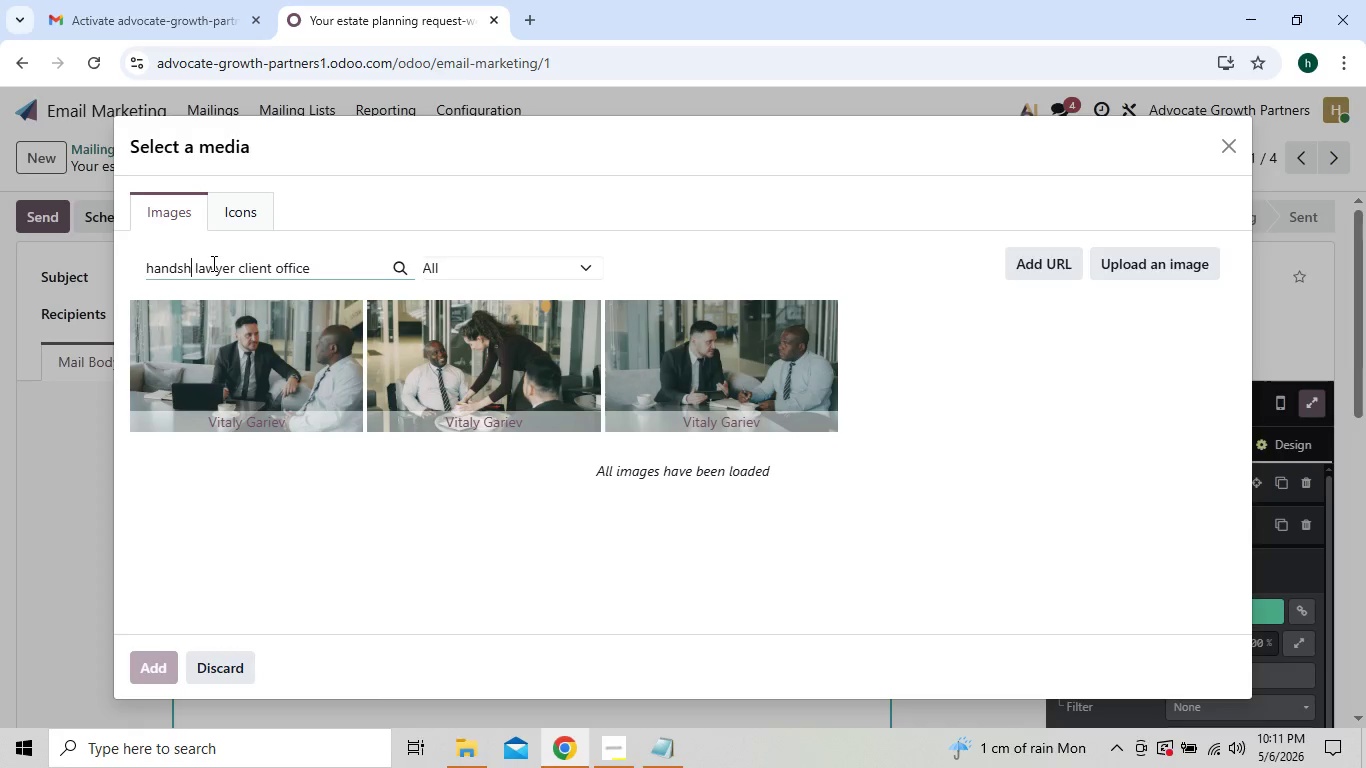 
key(Backspace)
 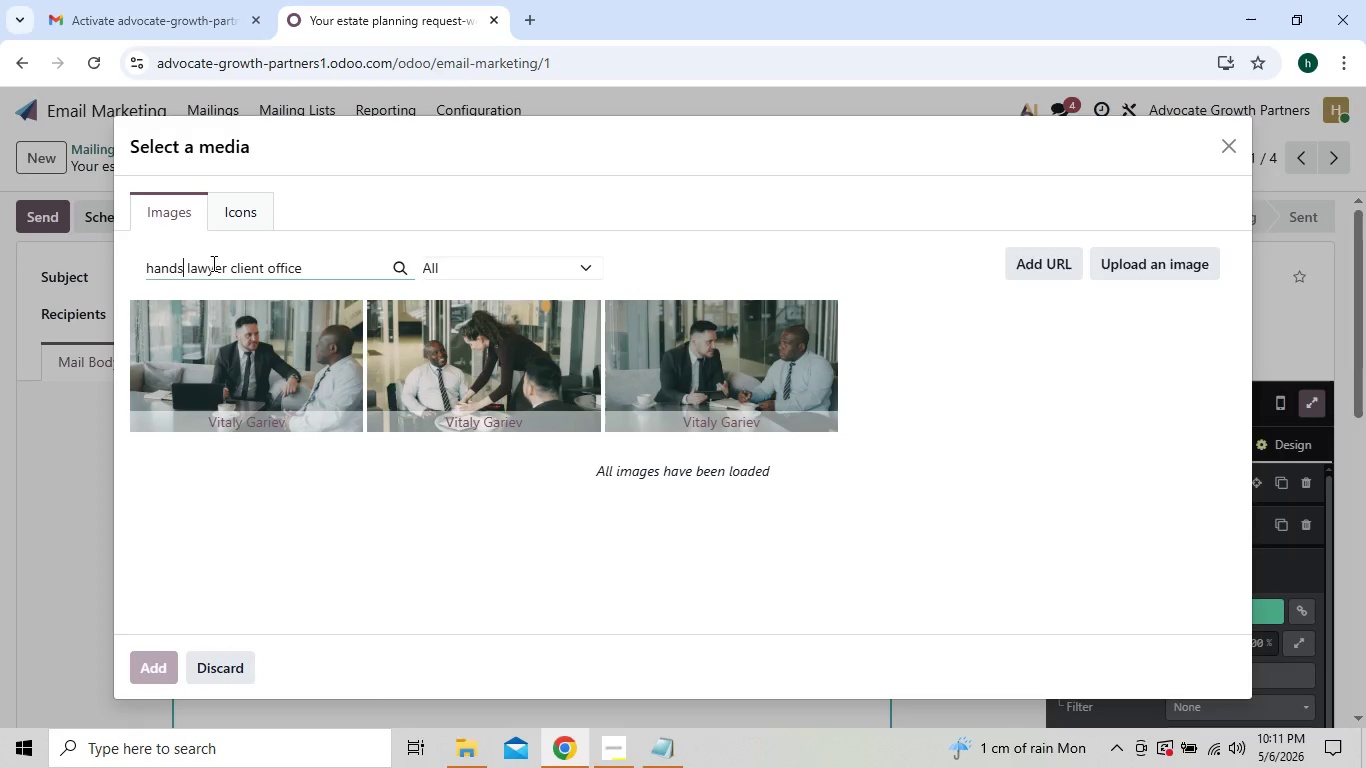 
key(Backspace)
 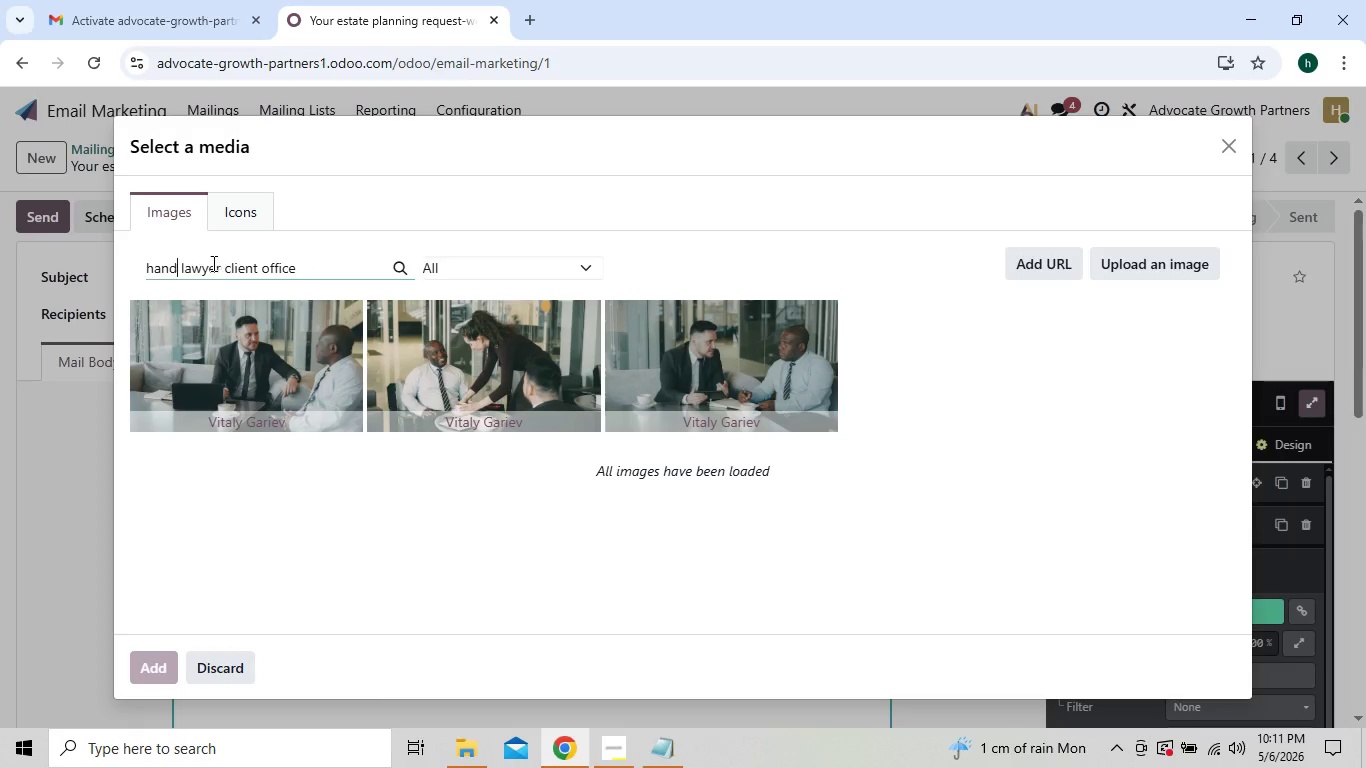 
key(Backspace)
 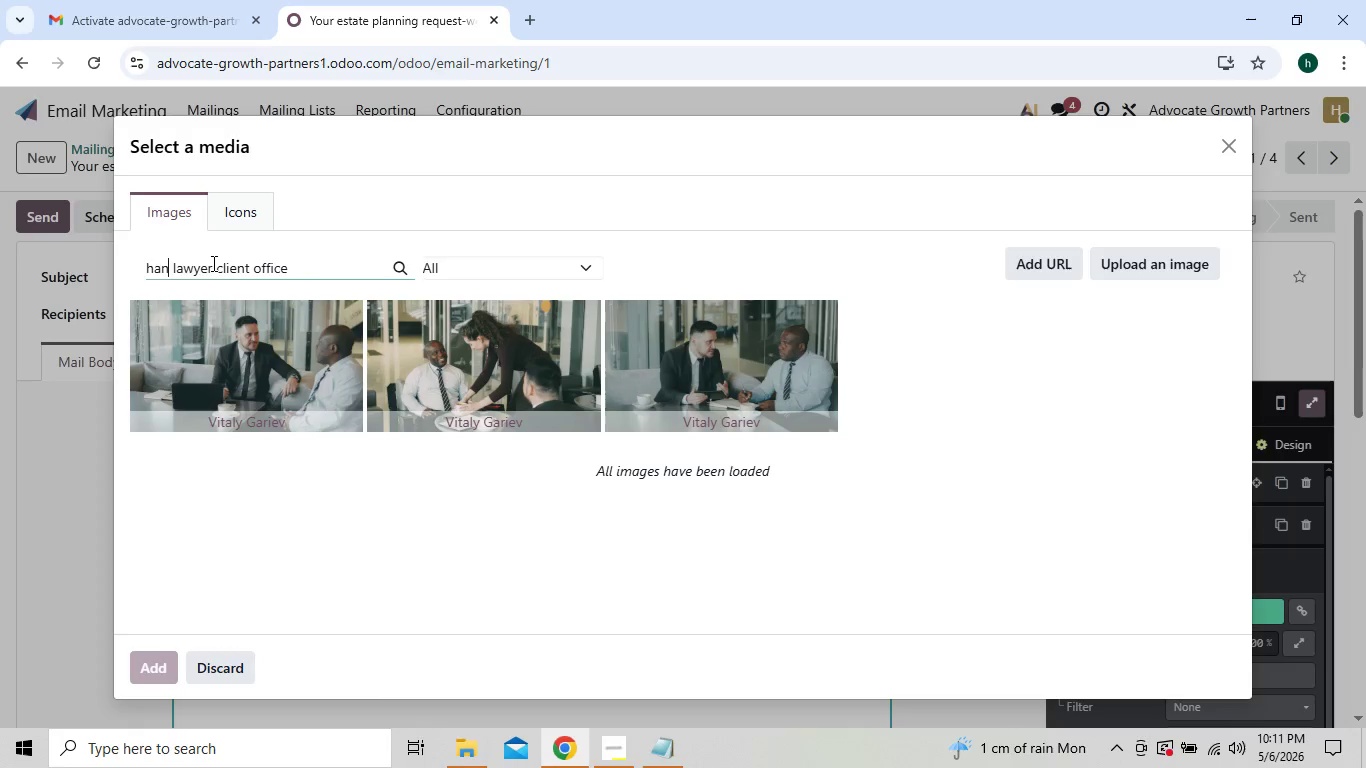 
key(Backspace)
 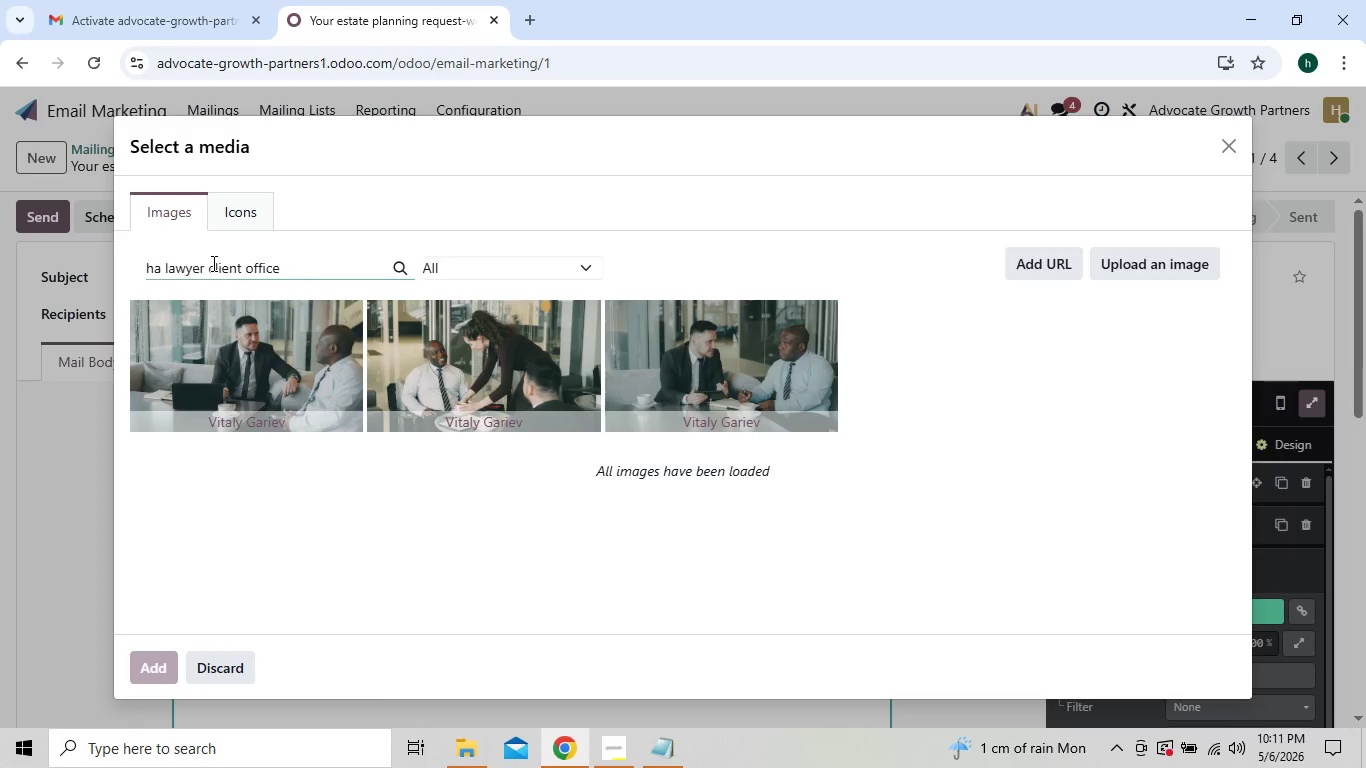 
key(Backspace)
 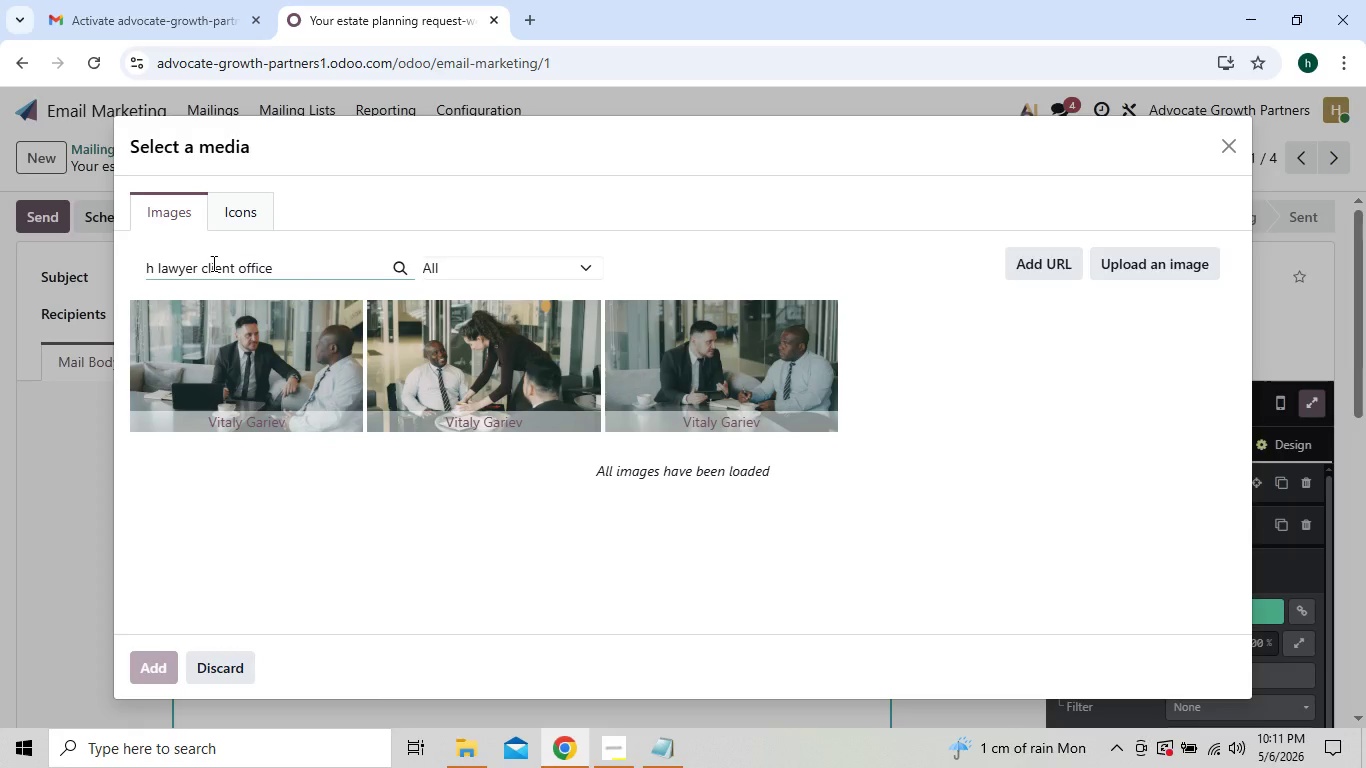 
key(Backspace)
 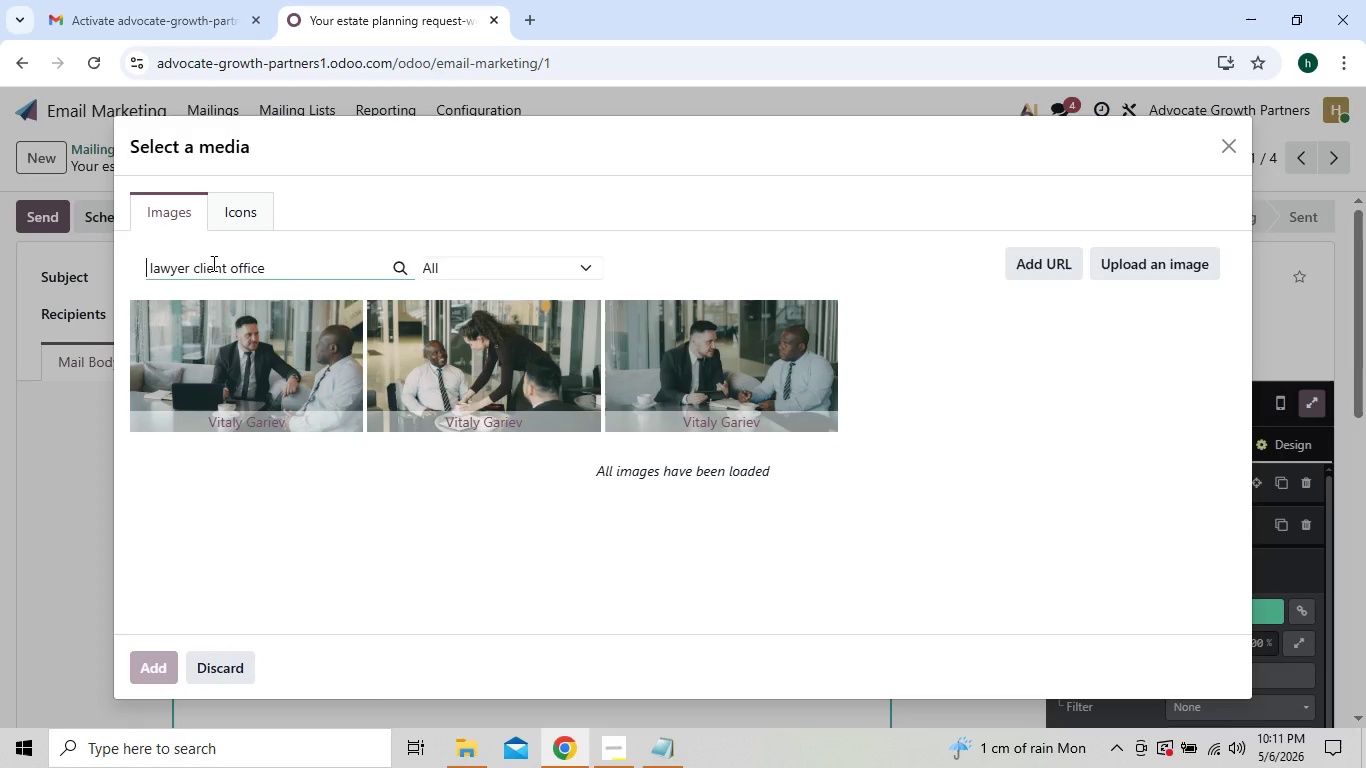 
key(ArrowRight)
 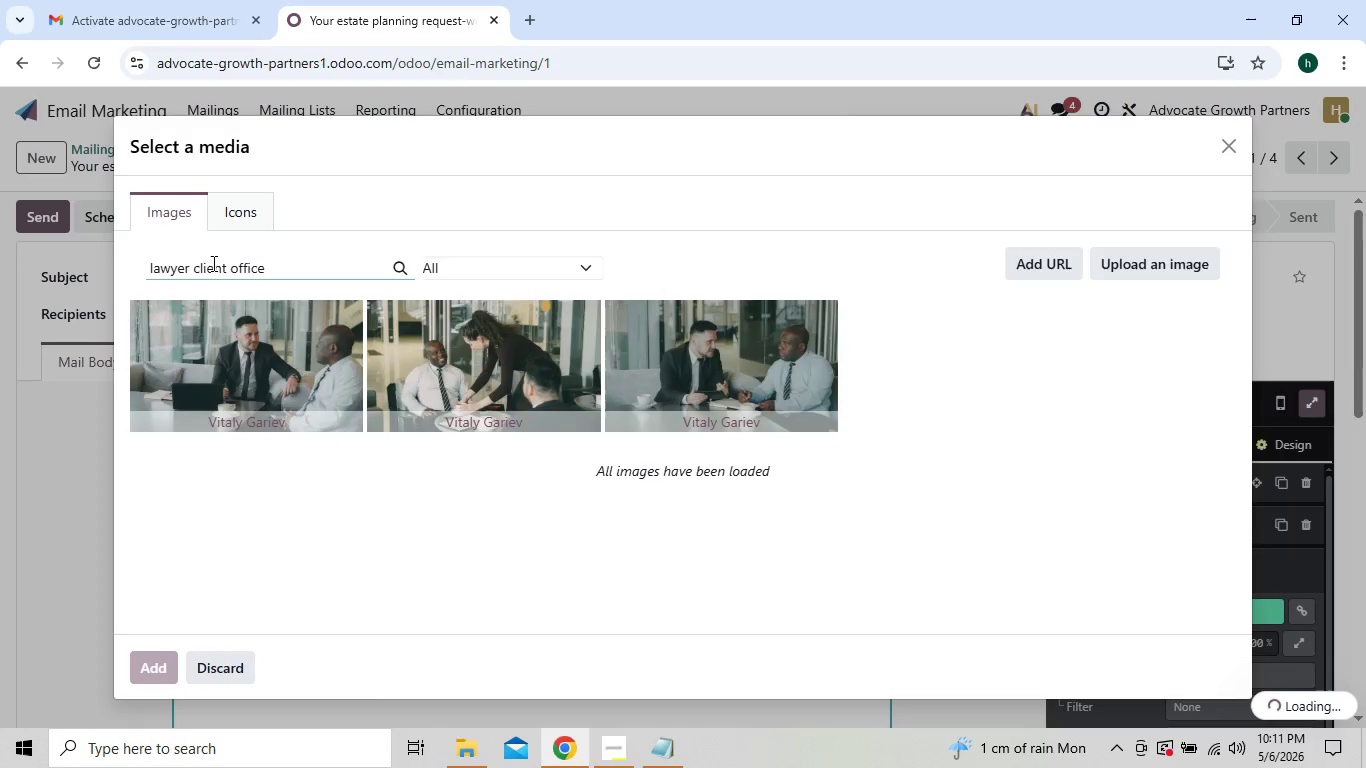 
key(Backspace)
 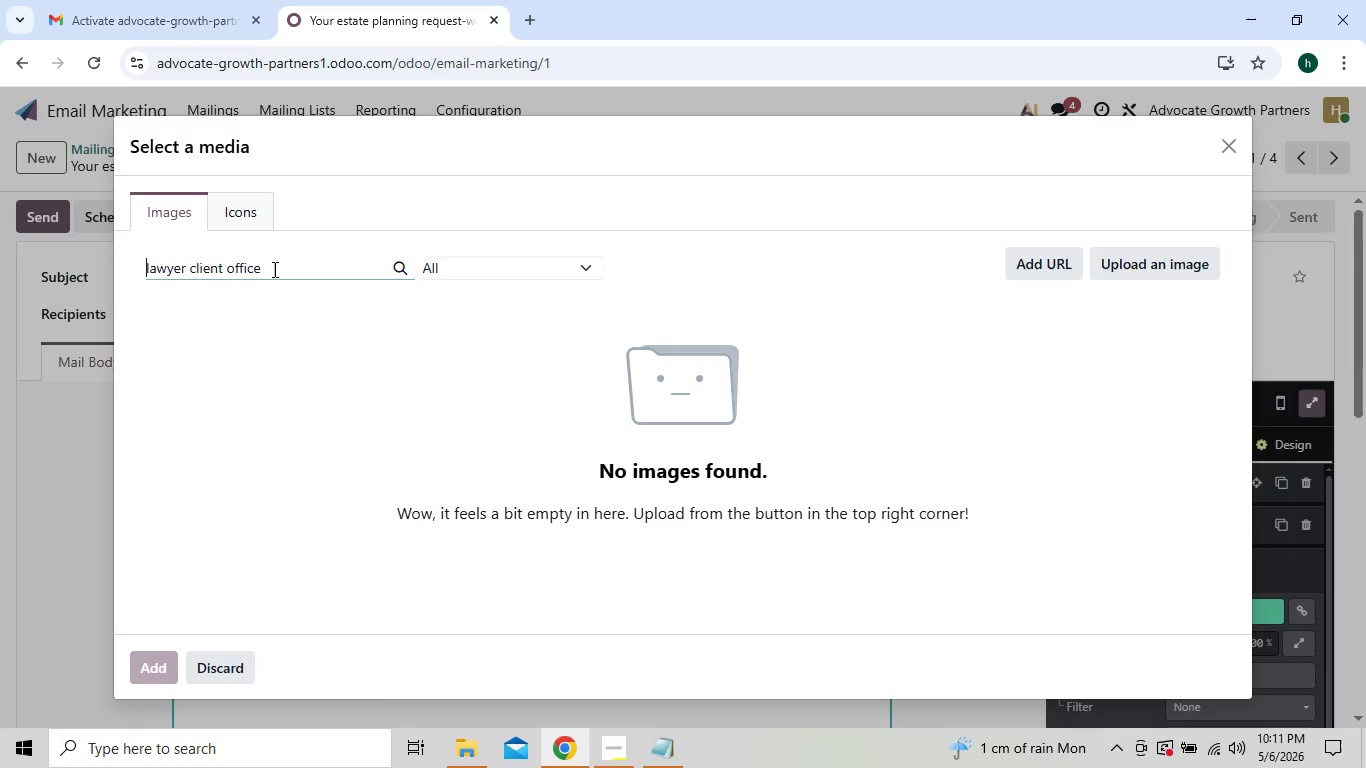 
wait(7.41)
 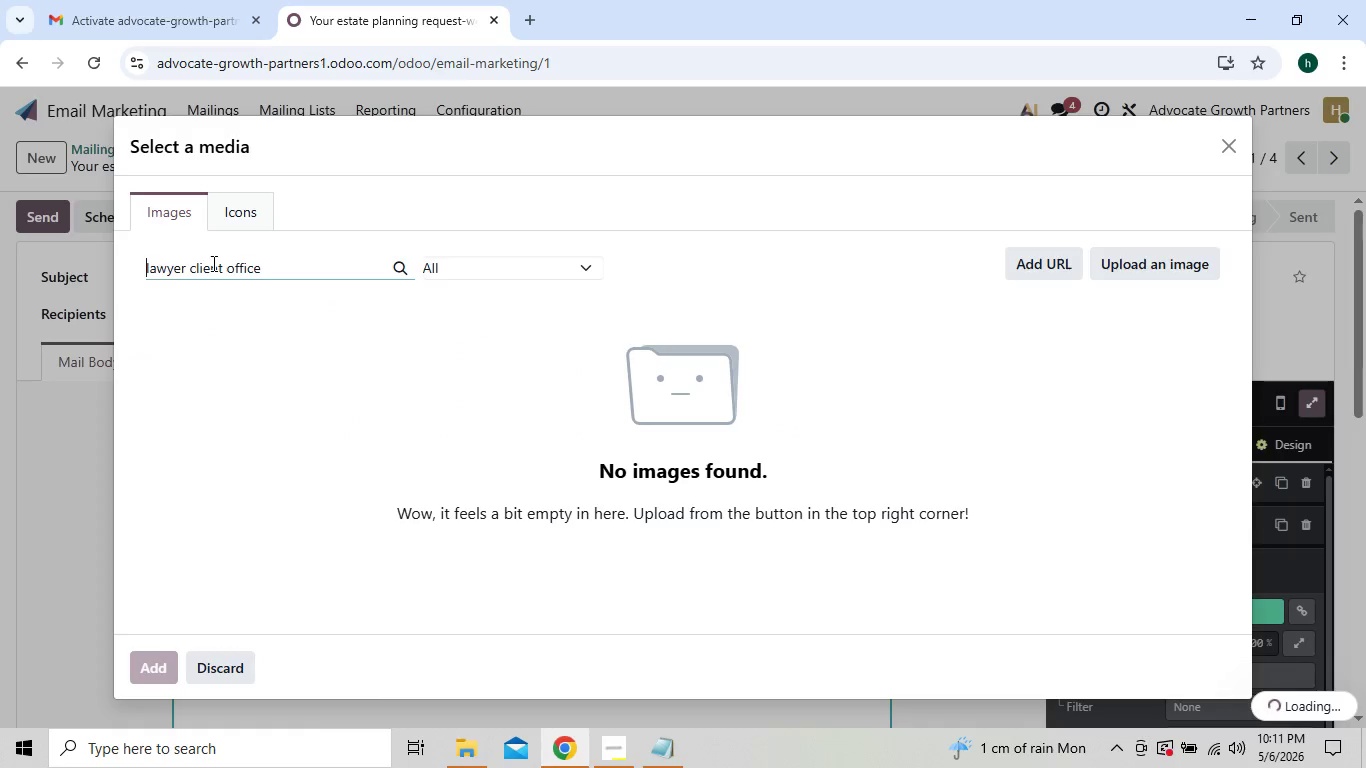 
left_click([273, 269])
 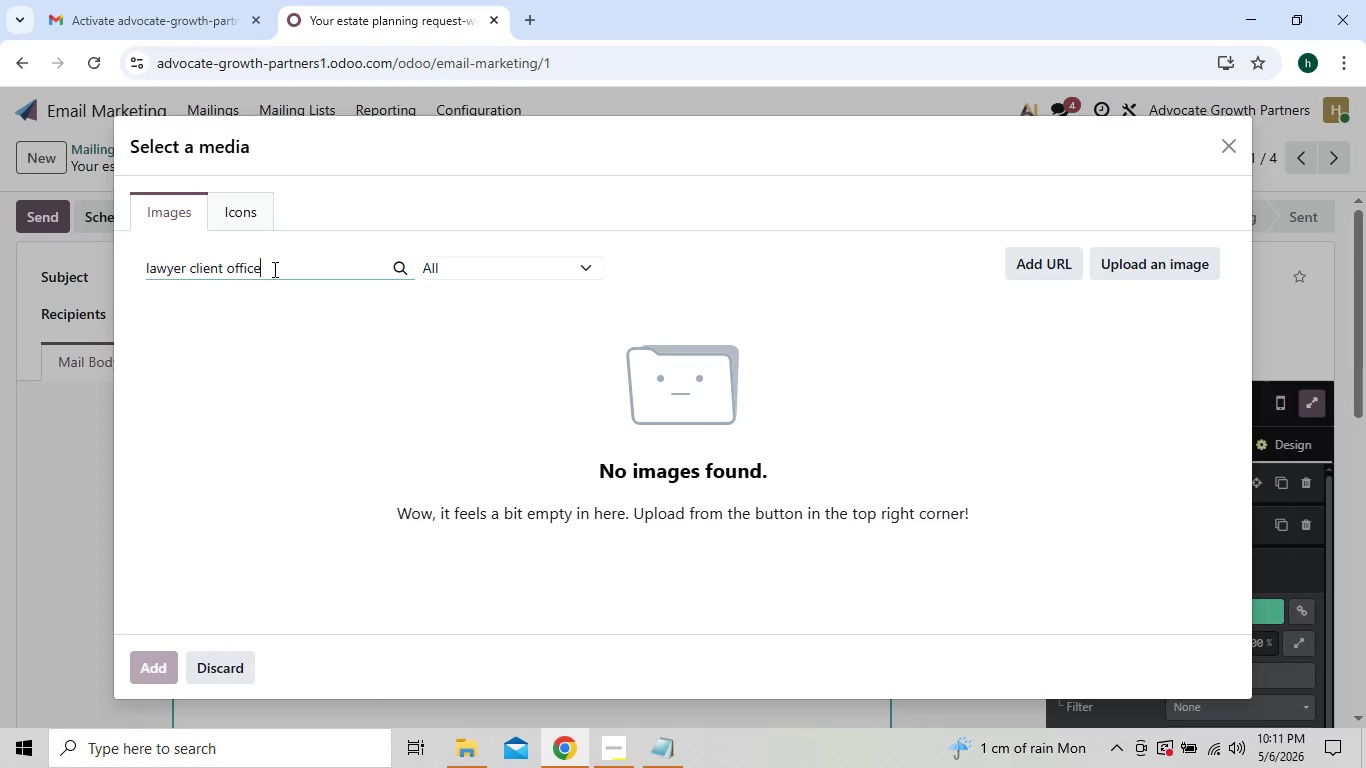 
key(Backspace)
 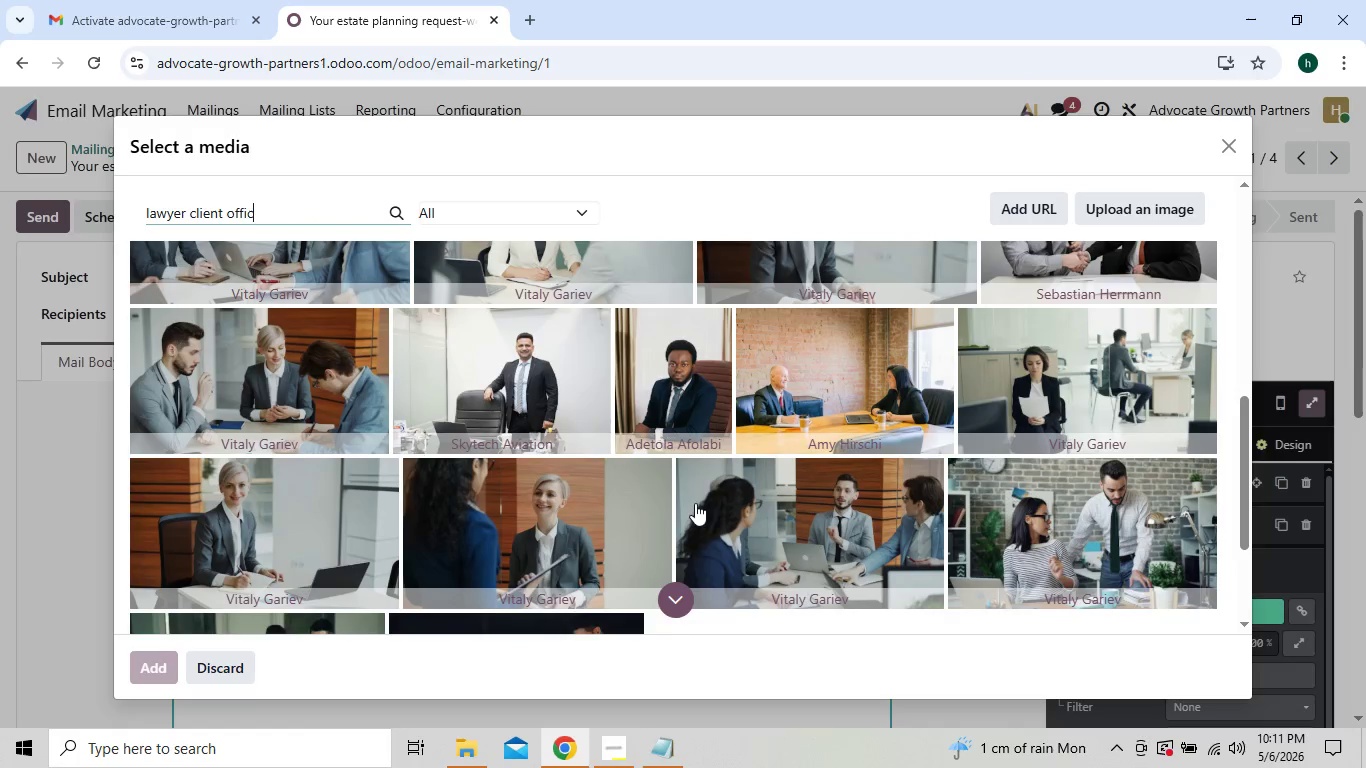 
wait(20.81)
 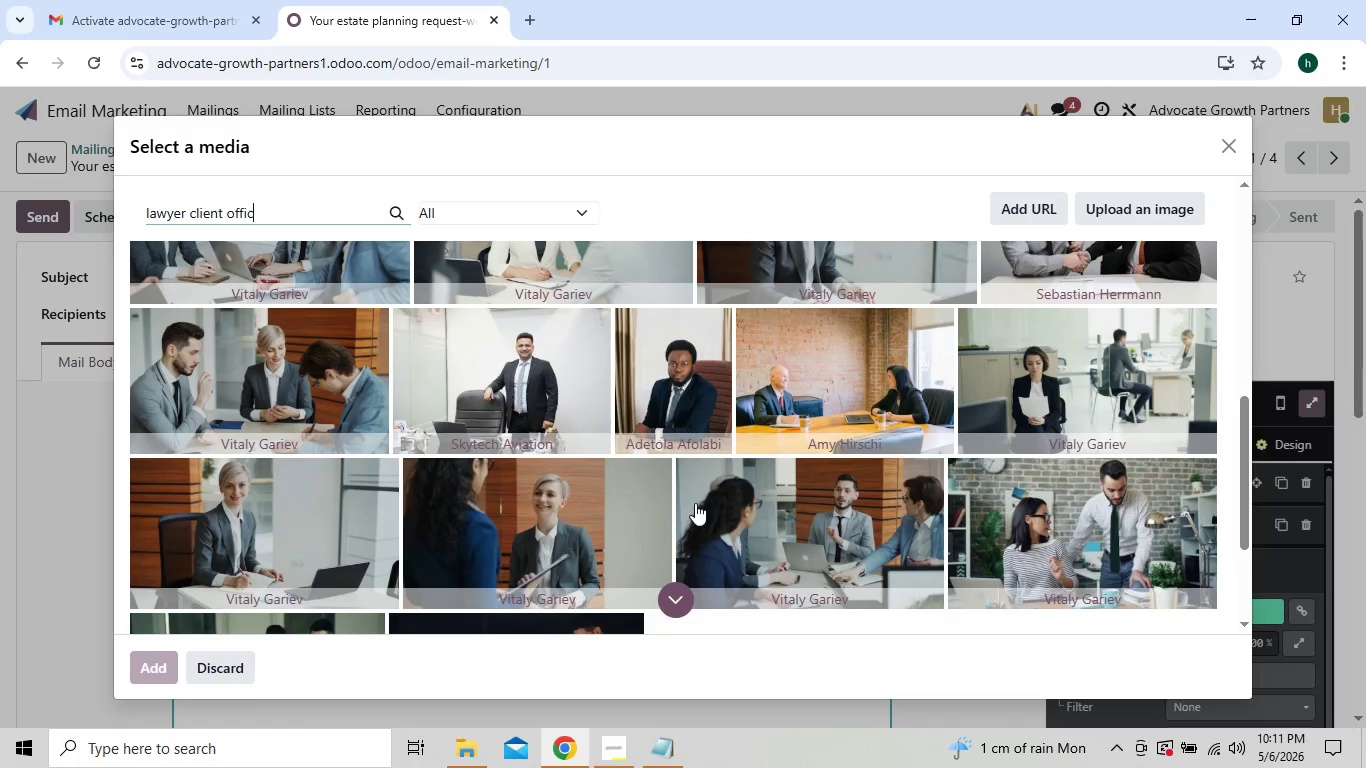 
left_click([689, 582])
 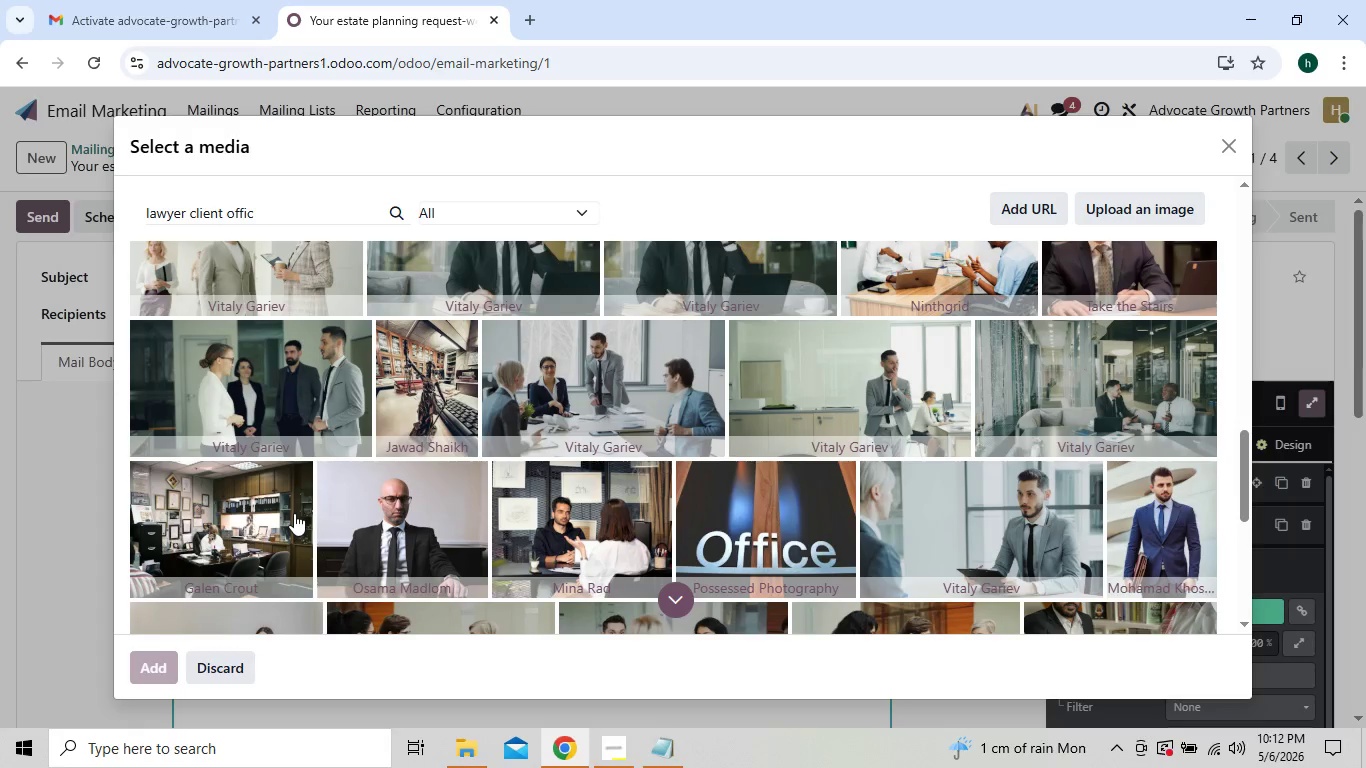 
wait(24.64)
 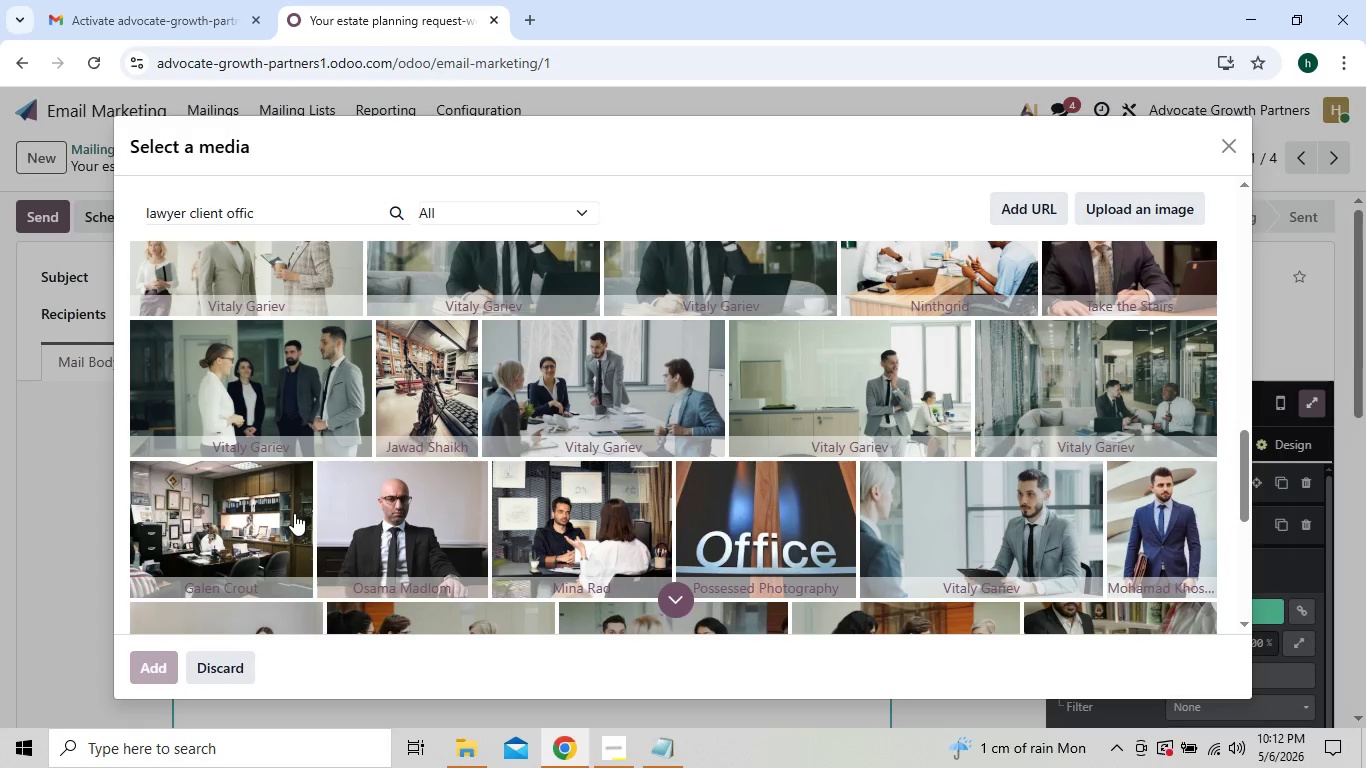 
left_click([660, 592])
 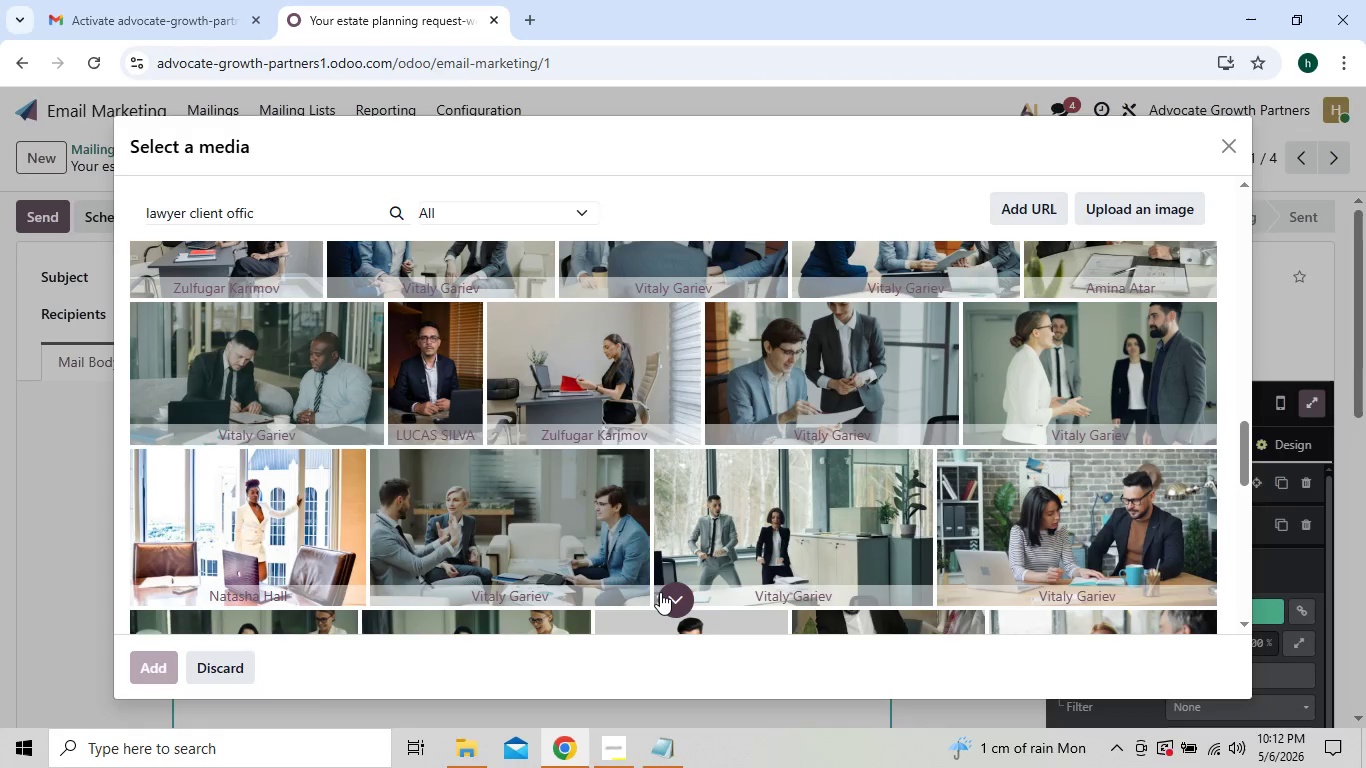 
wait(5.81)
 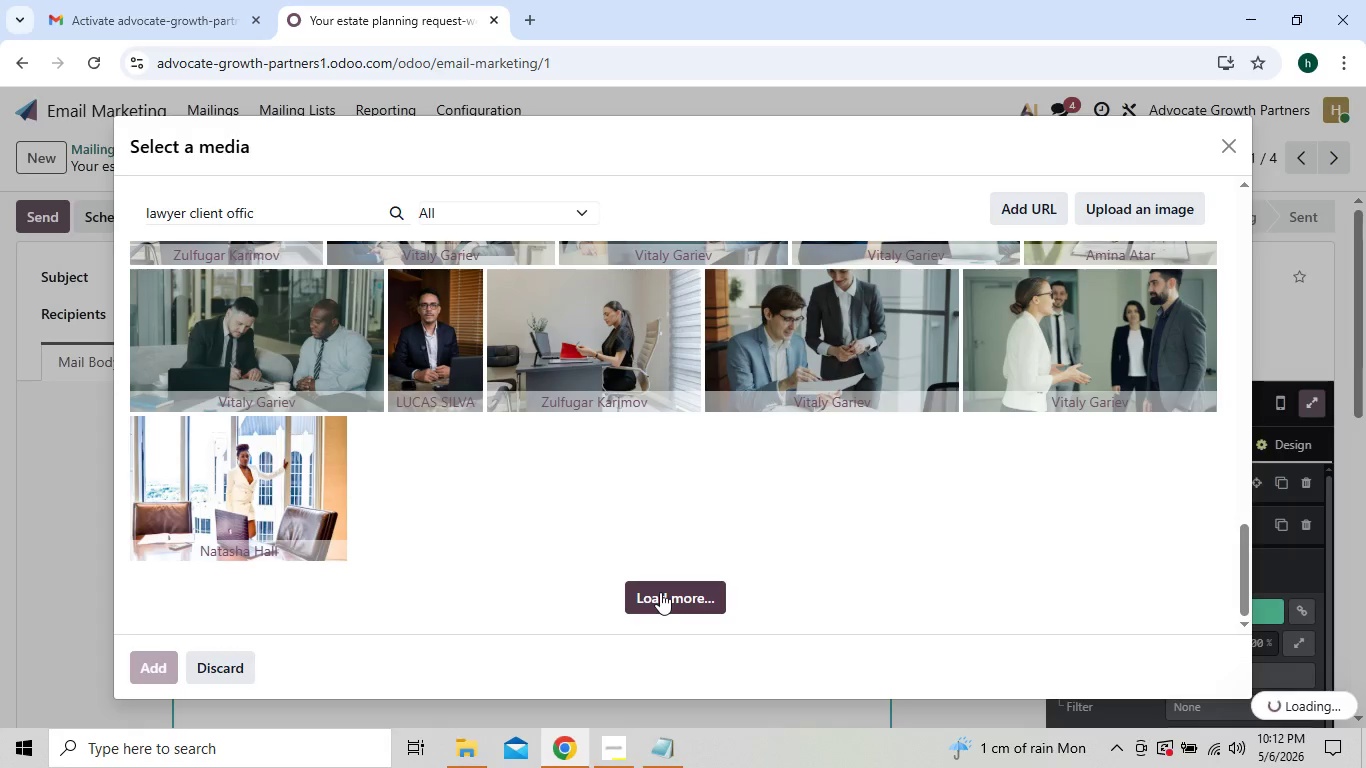 
mouse_move([646, 417])
 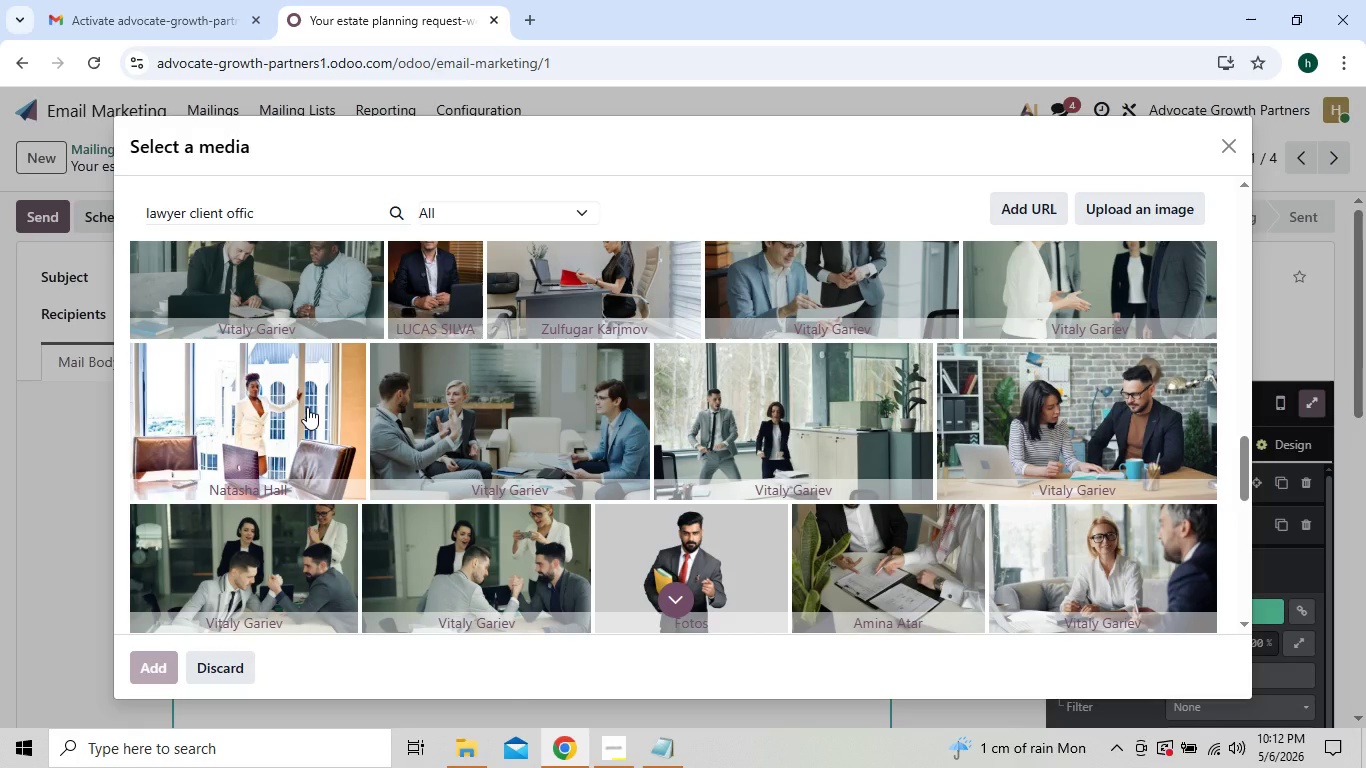 
left_click([307, 407])
 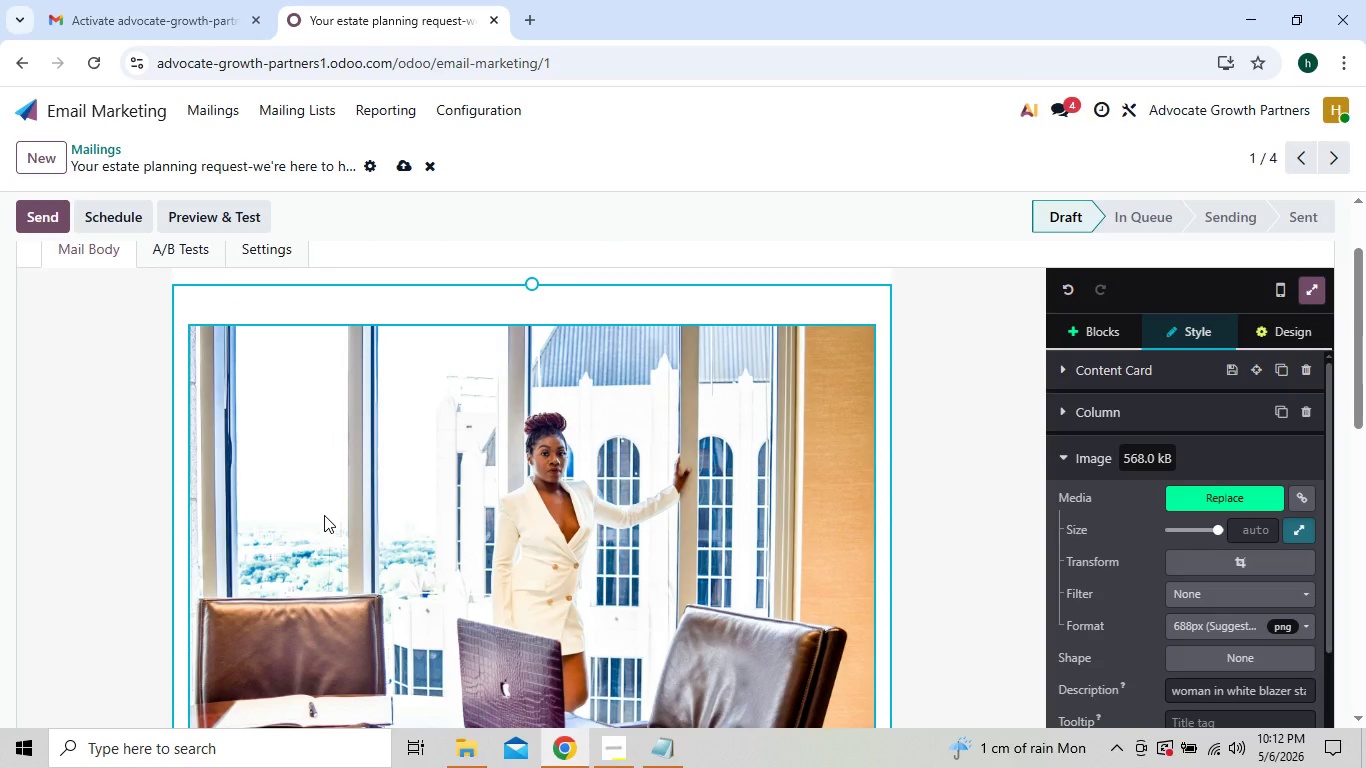 
wait(7.41)
 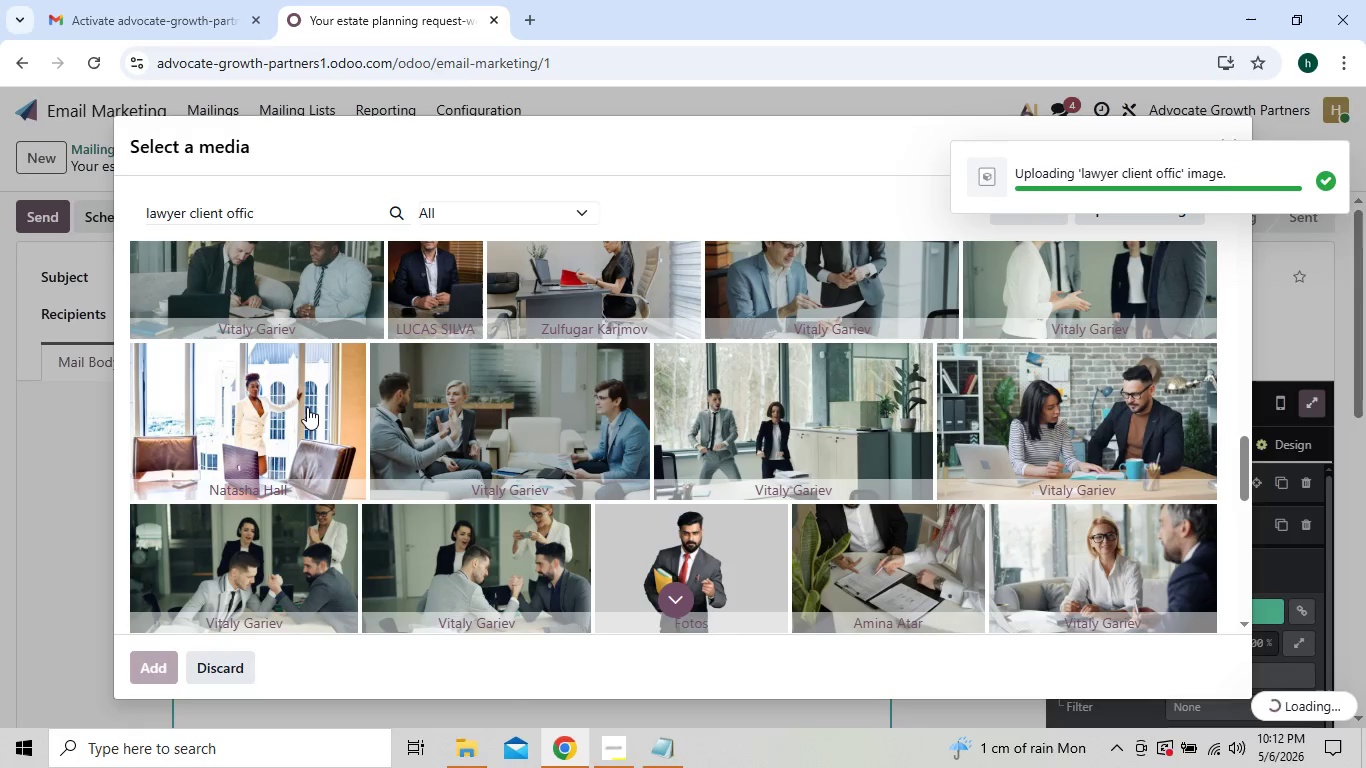 
left_click([1224, 567])
 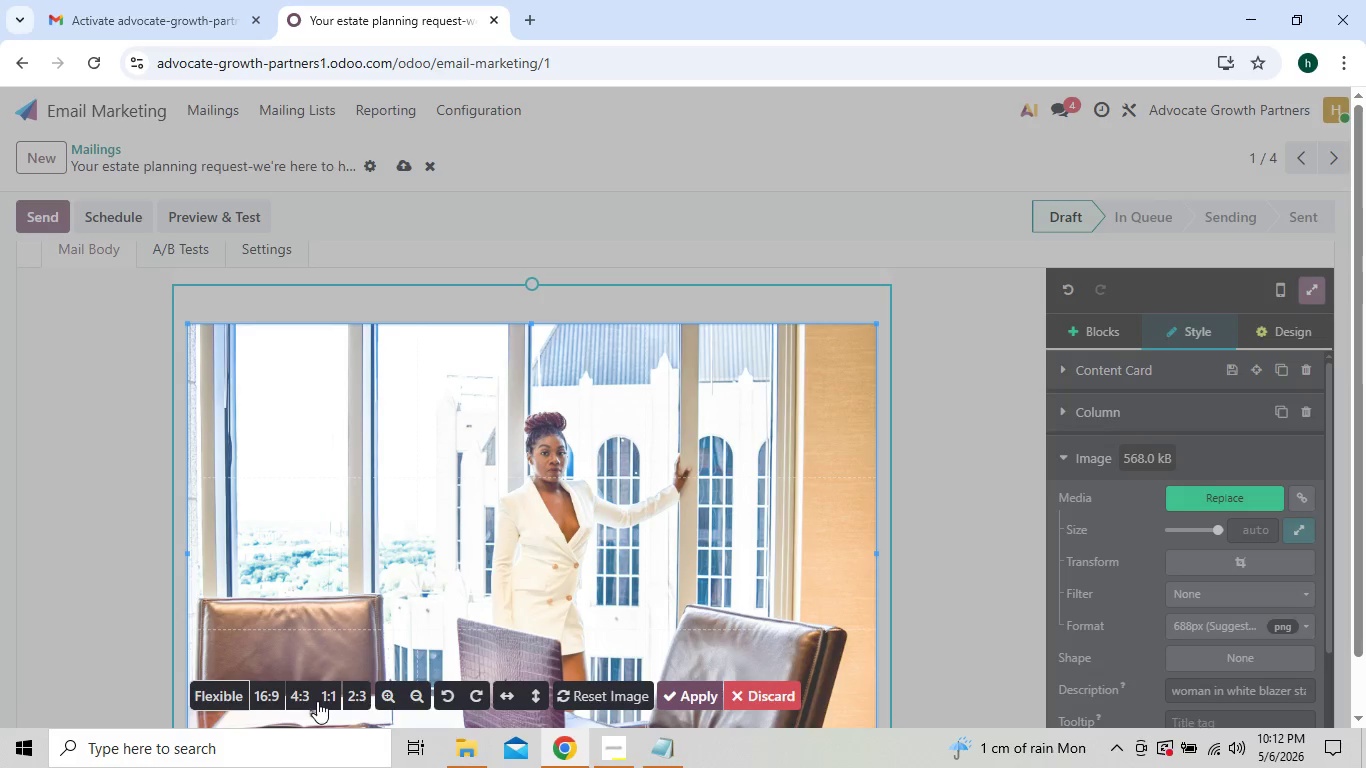 
left_click([263, 701])
 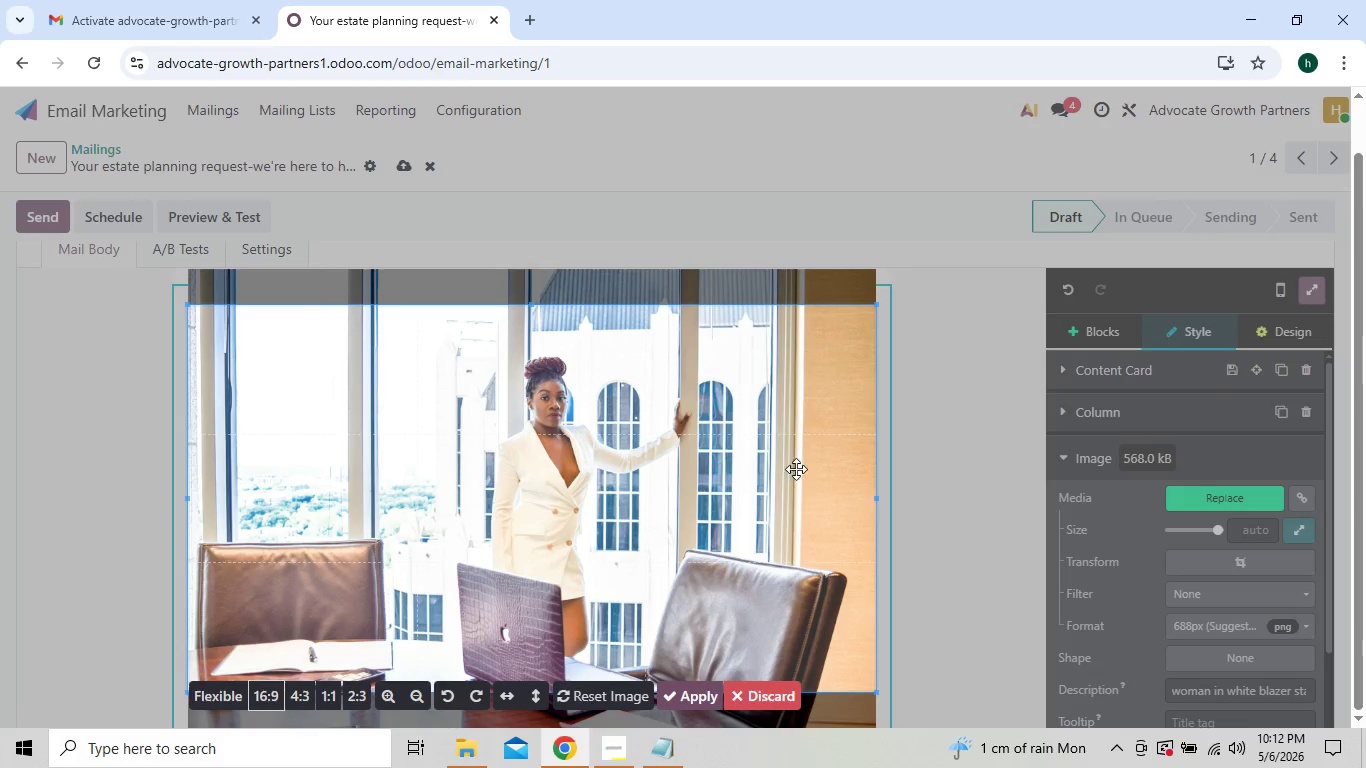 
wait(6.09)
 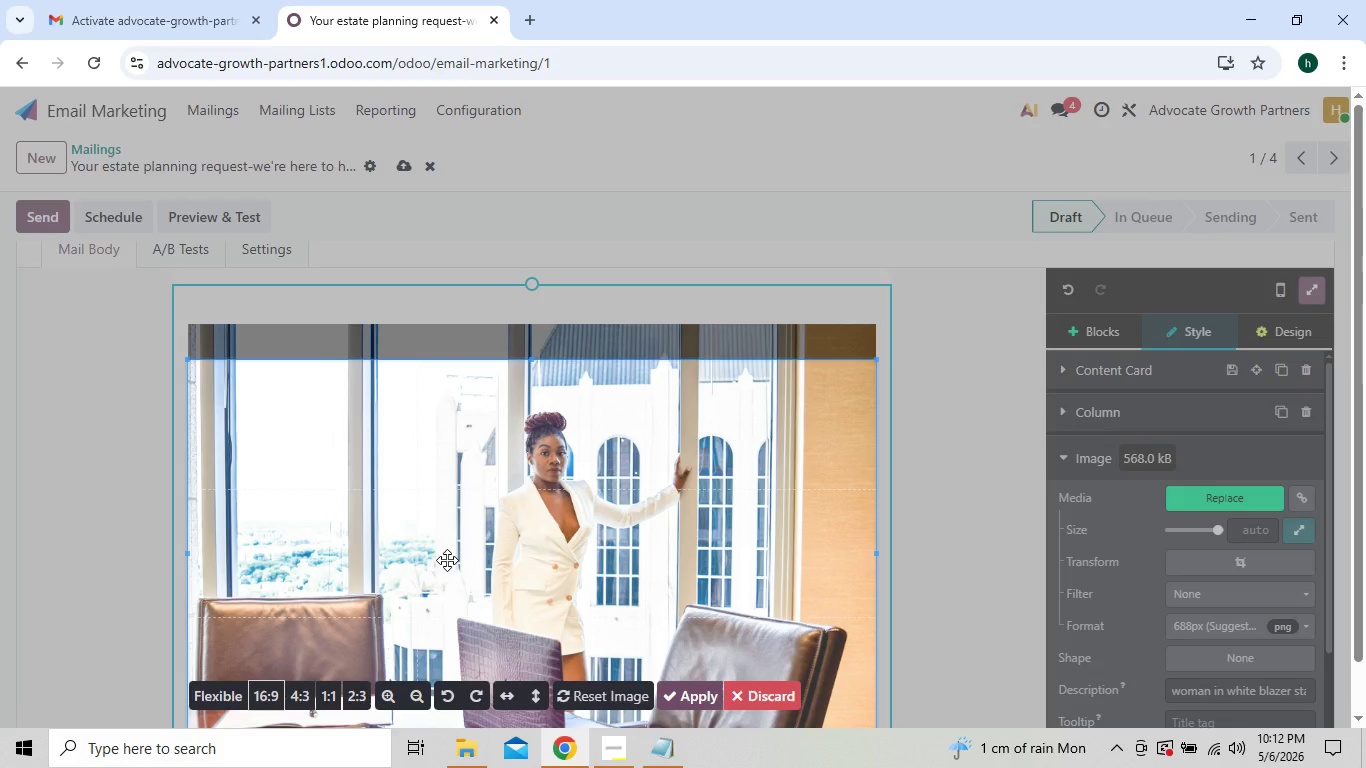 
left_click([697, 688])
 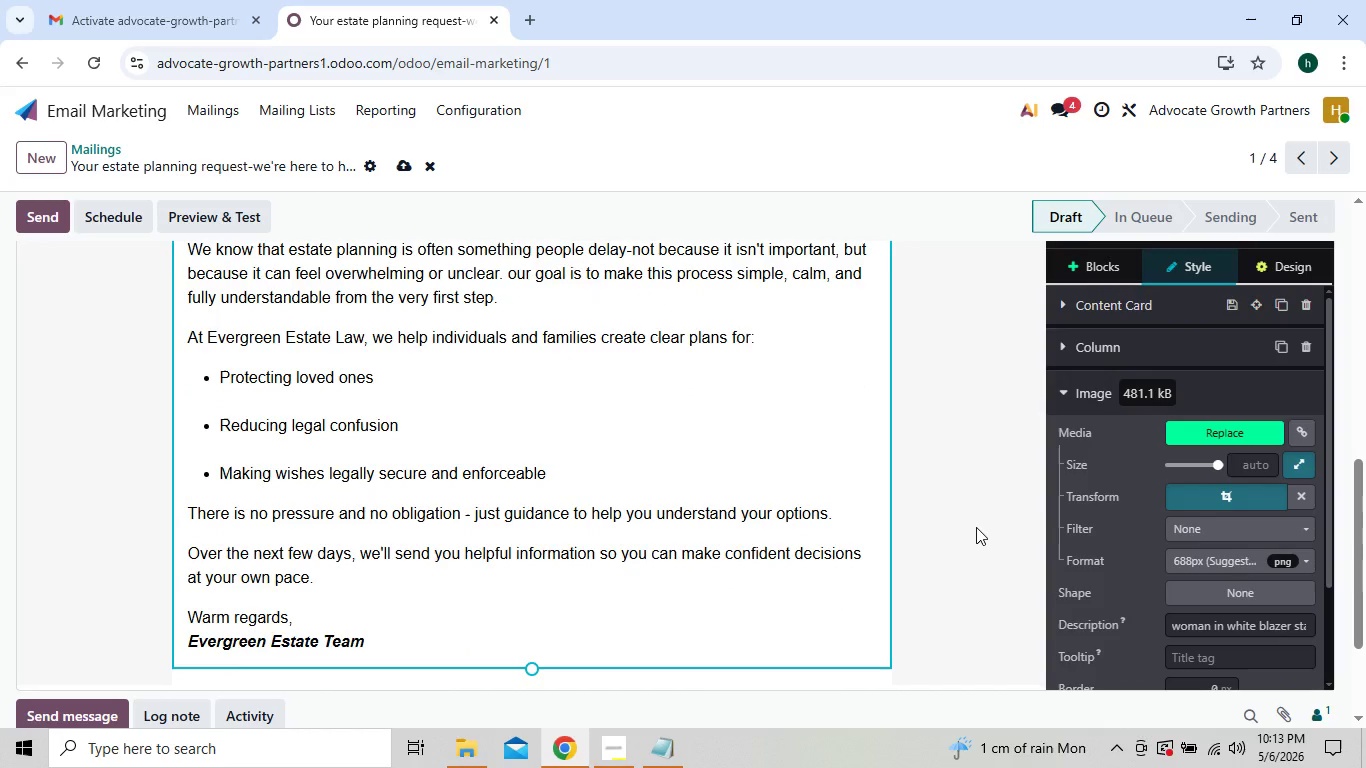 
wait(36.55)
 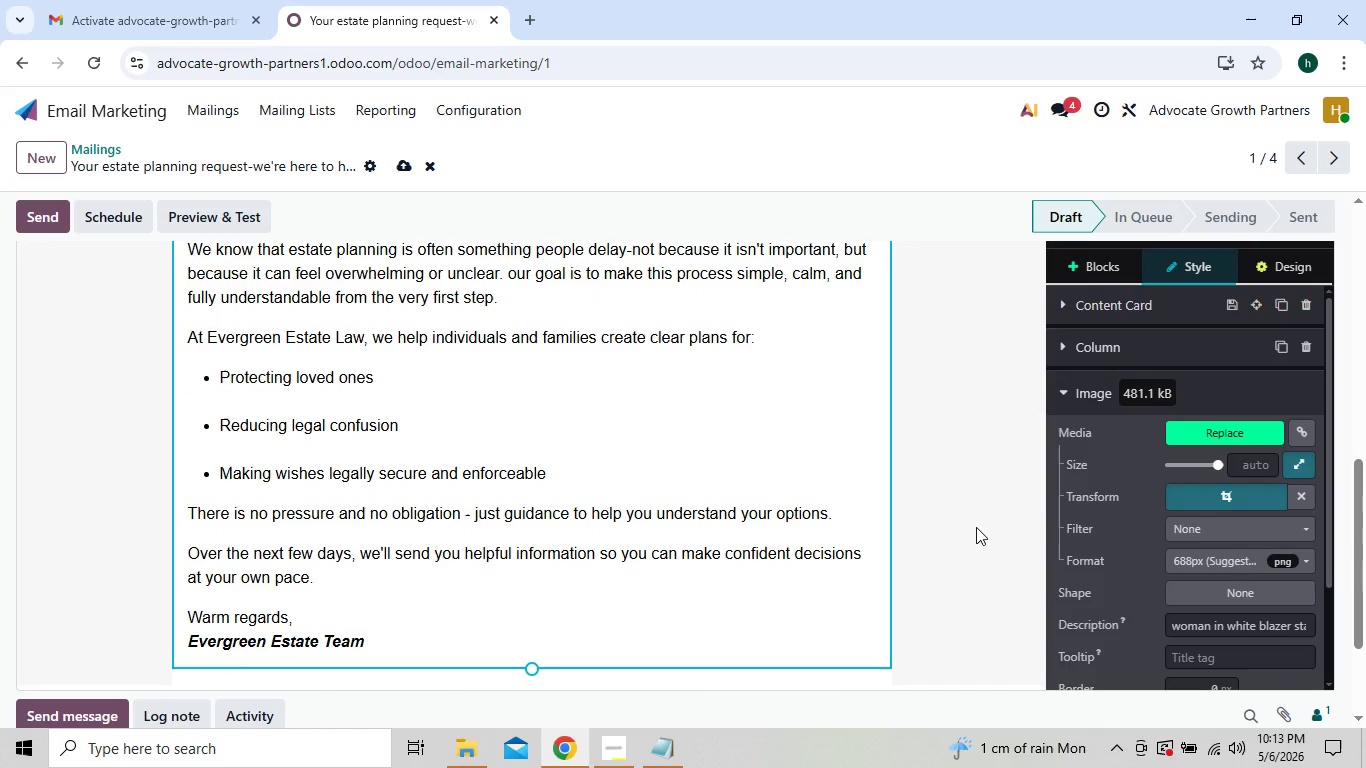 
mouse_move([848, 423])
 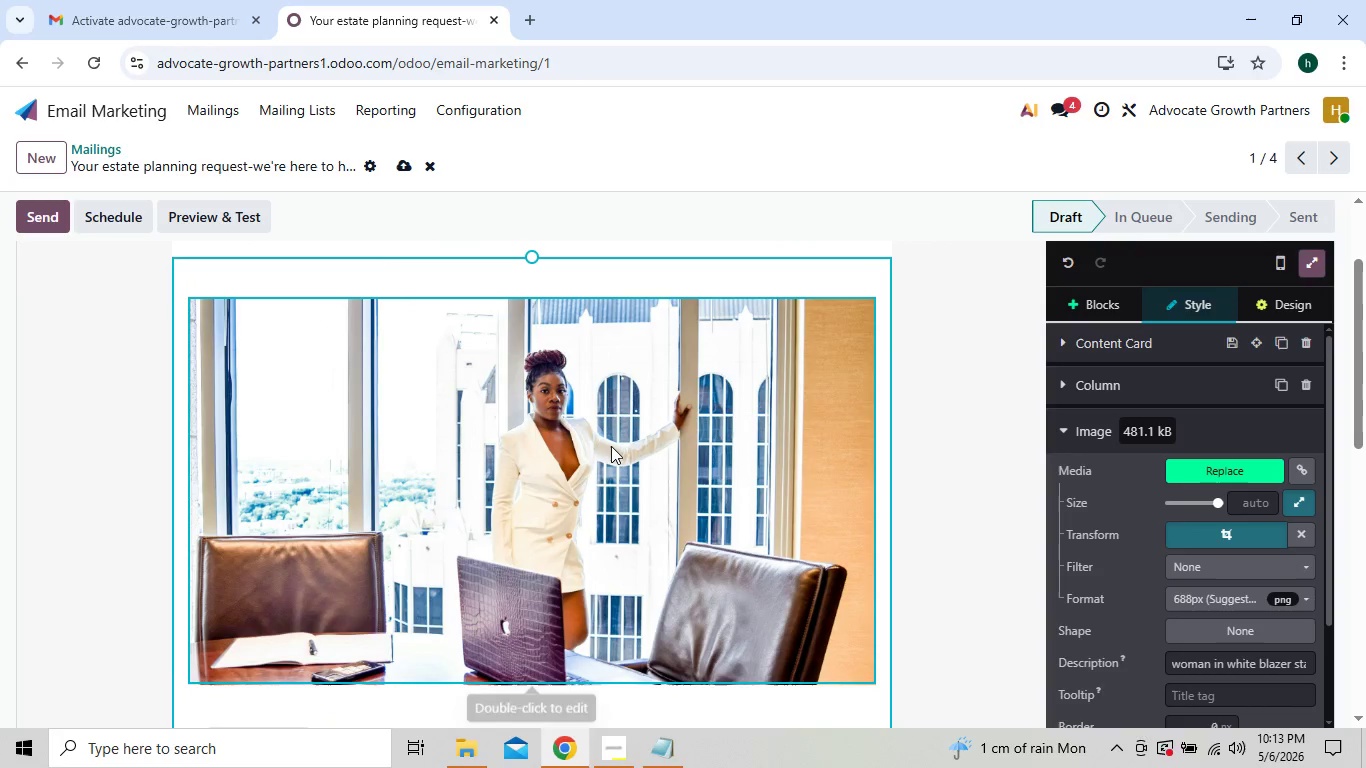 
double_click([611, 446])
 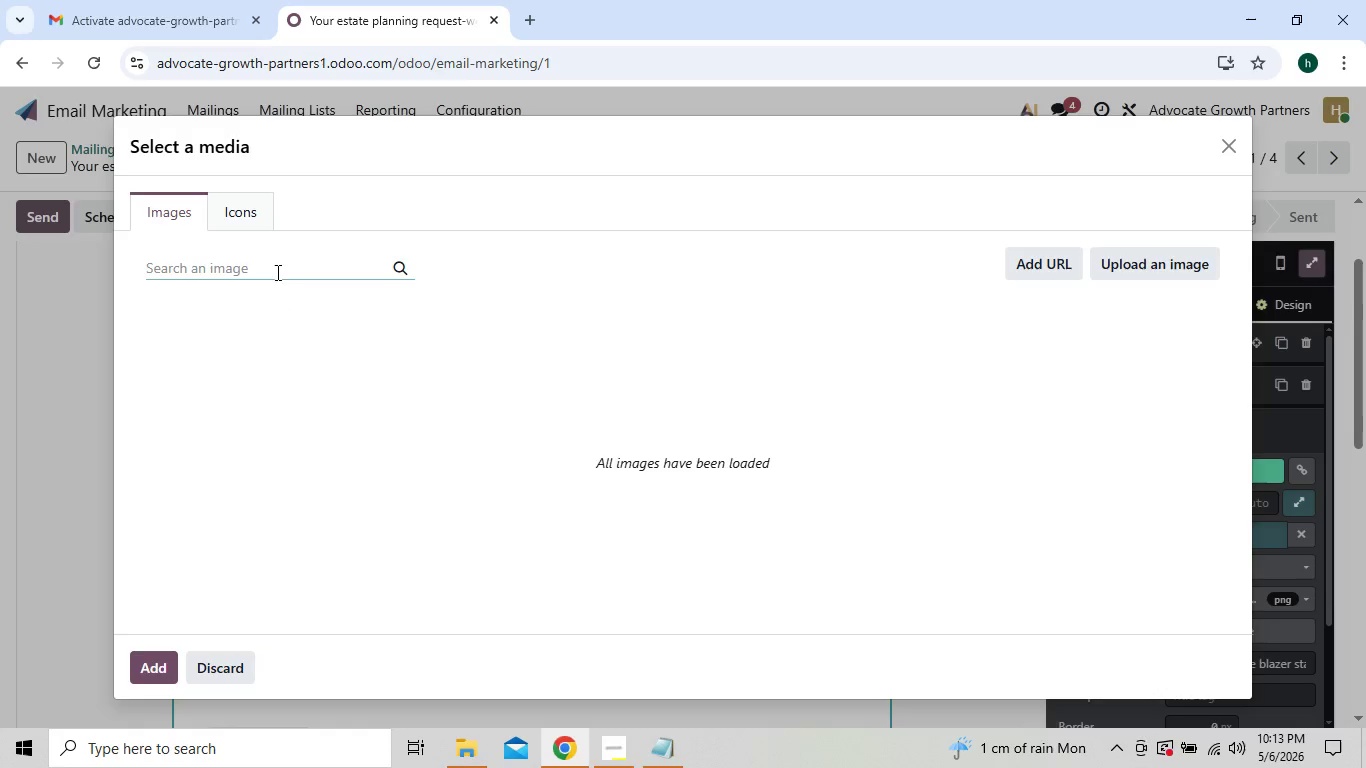 
left_click([276, 268])
 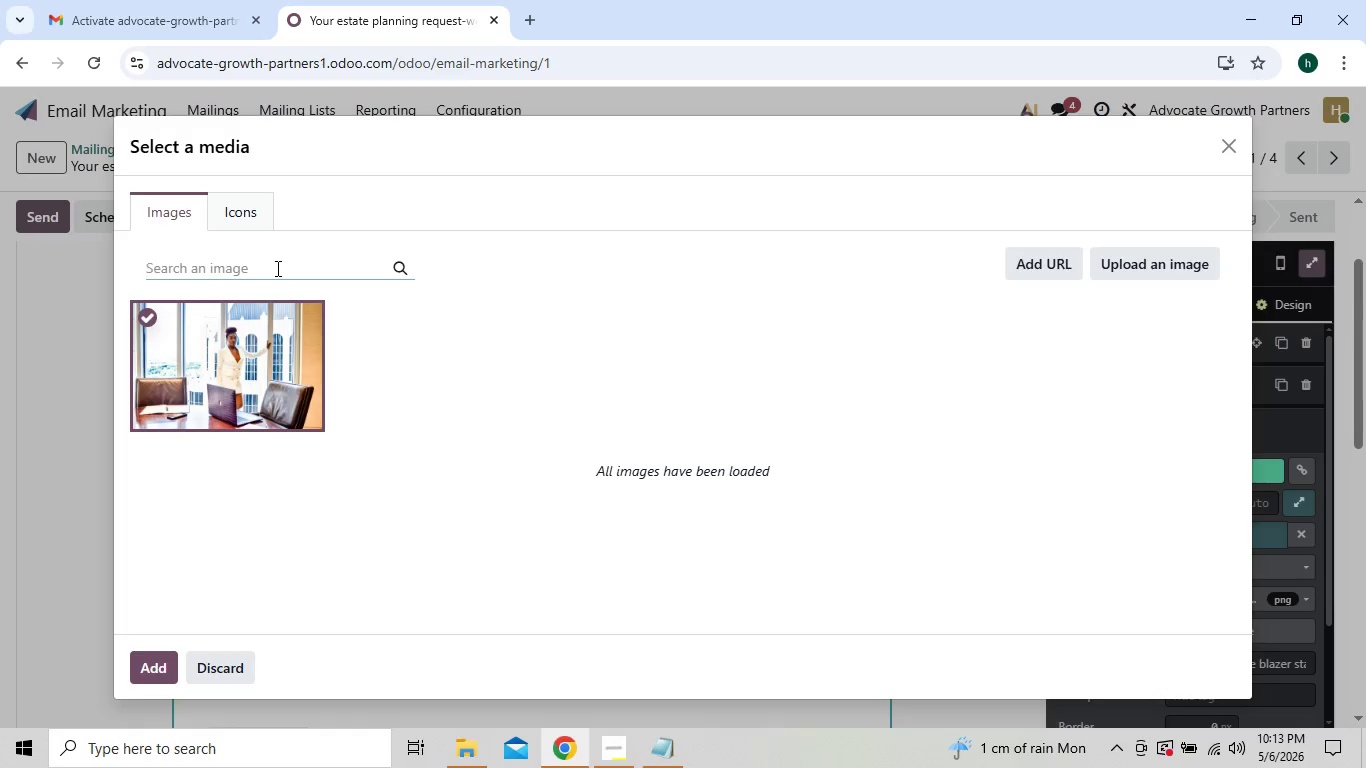 
type(legal consulation f)
 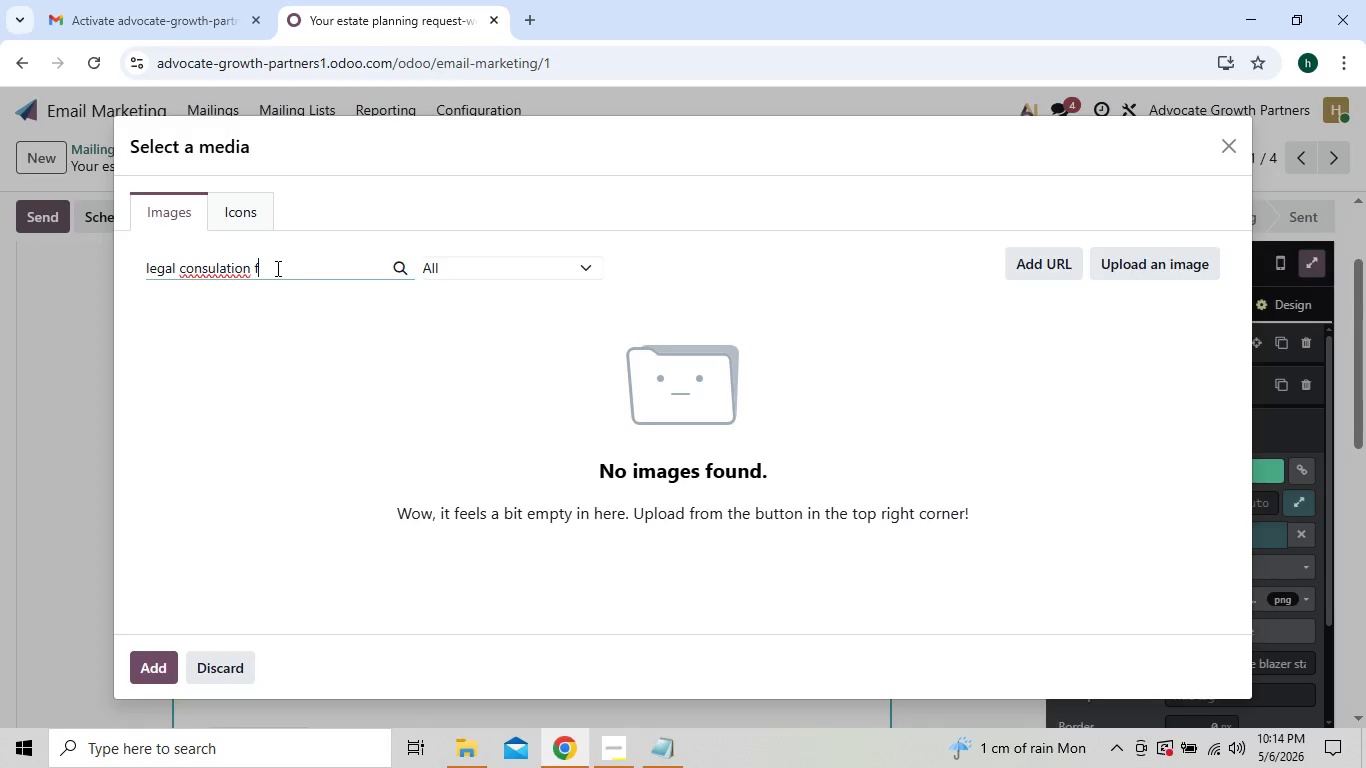 
wait(5.49)
 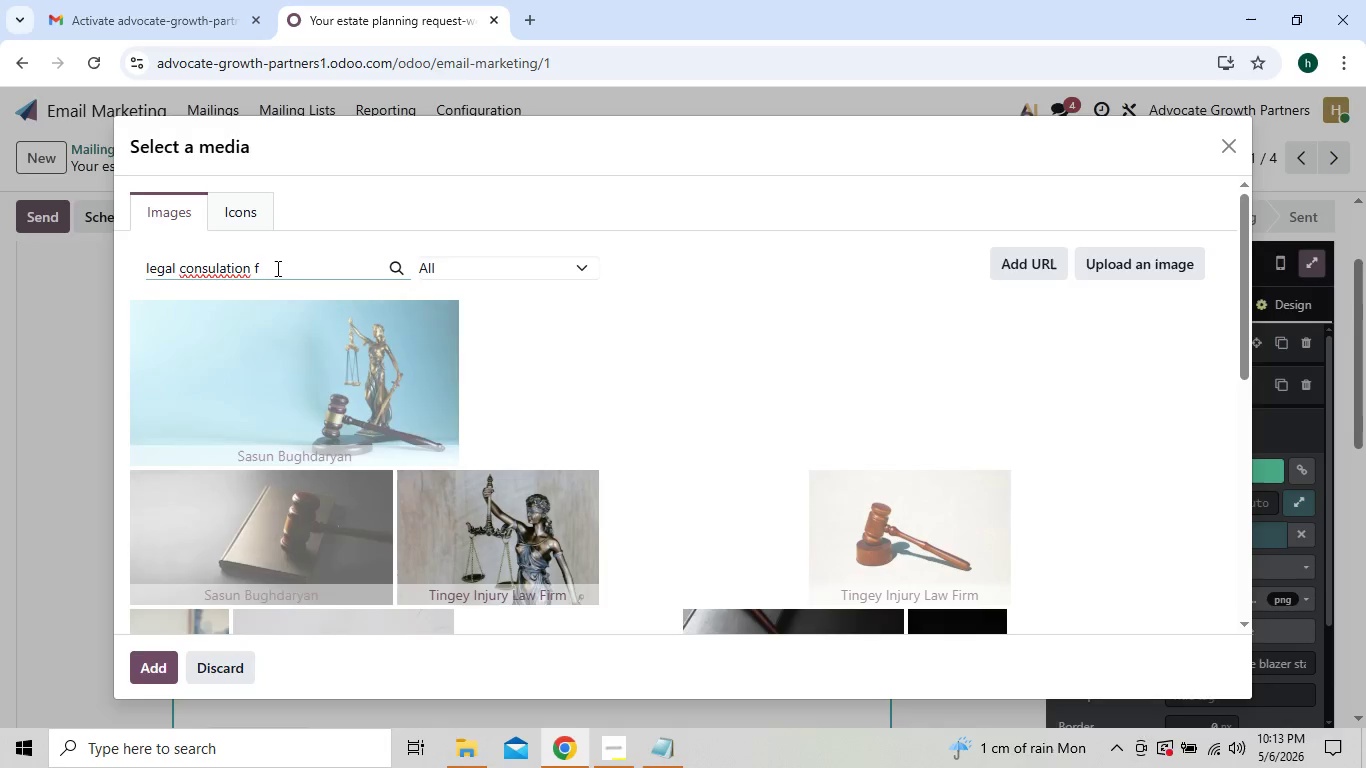 
type(rindly e)
 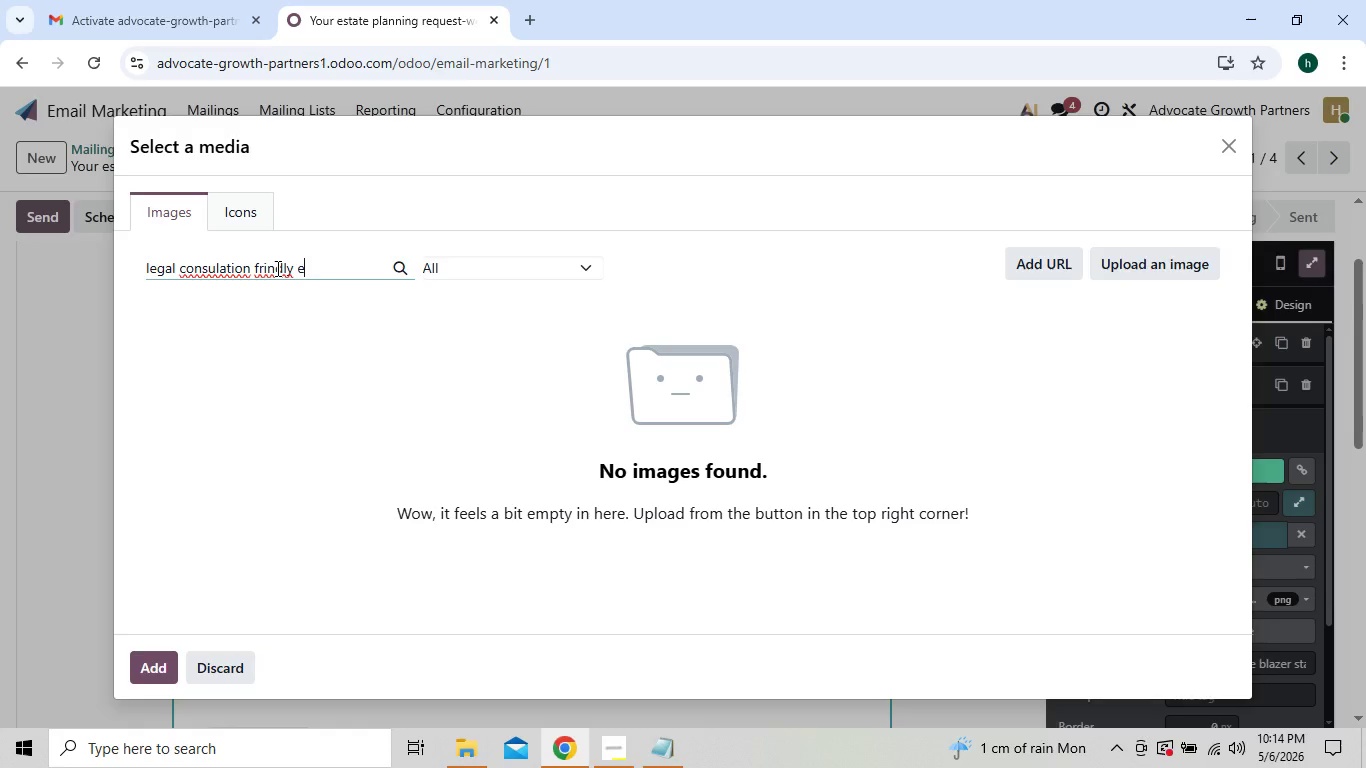 
type(nvirom)
key(Backspace)
type(nmen)
 